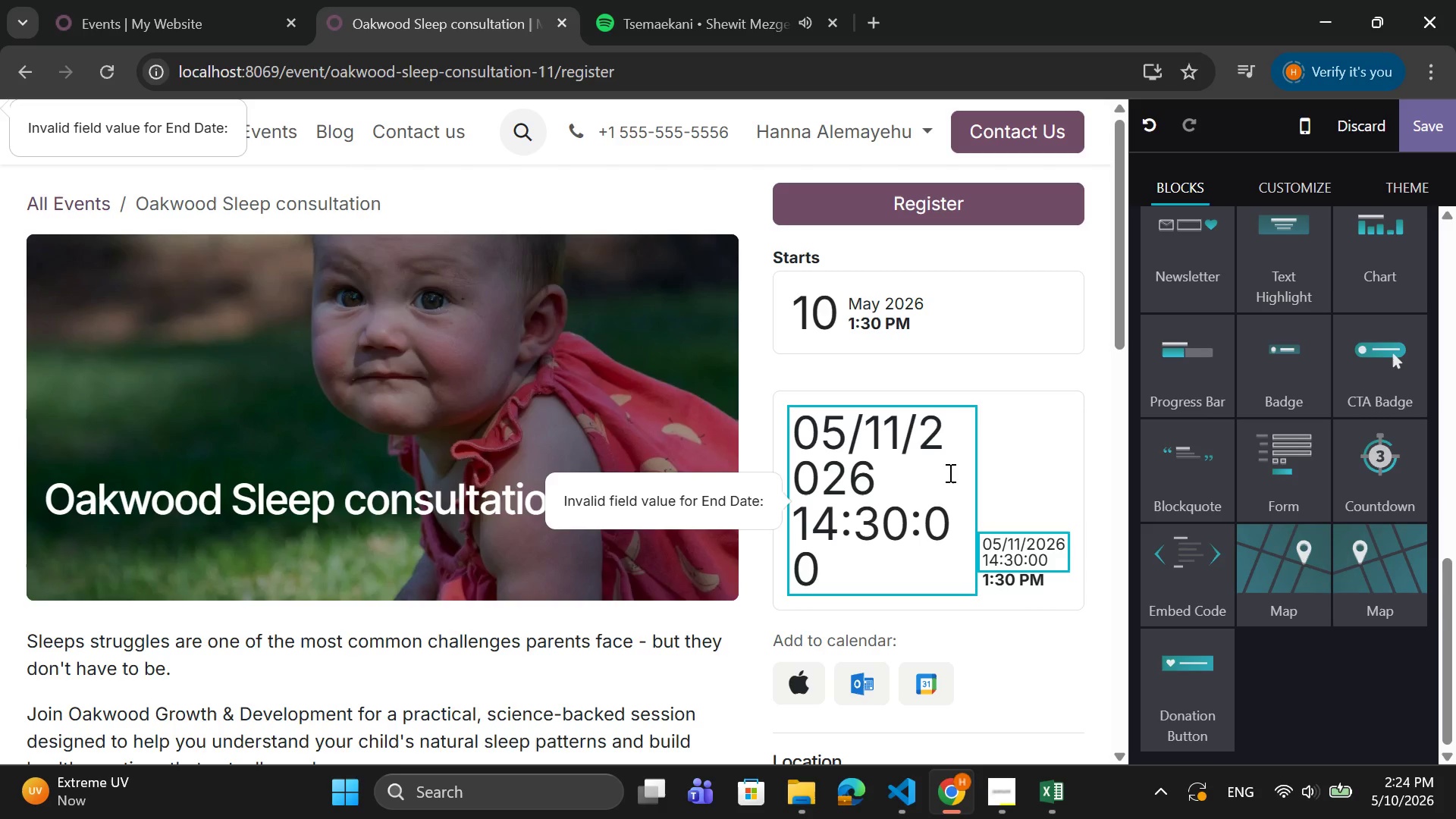 
left_click([1024, 437])
 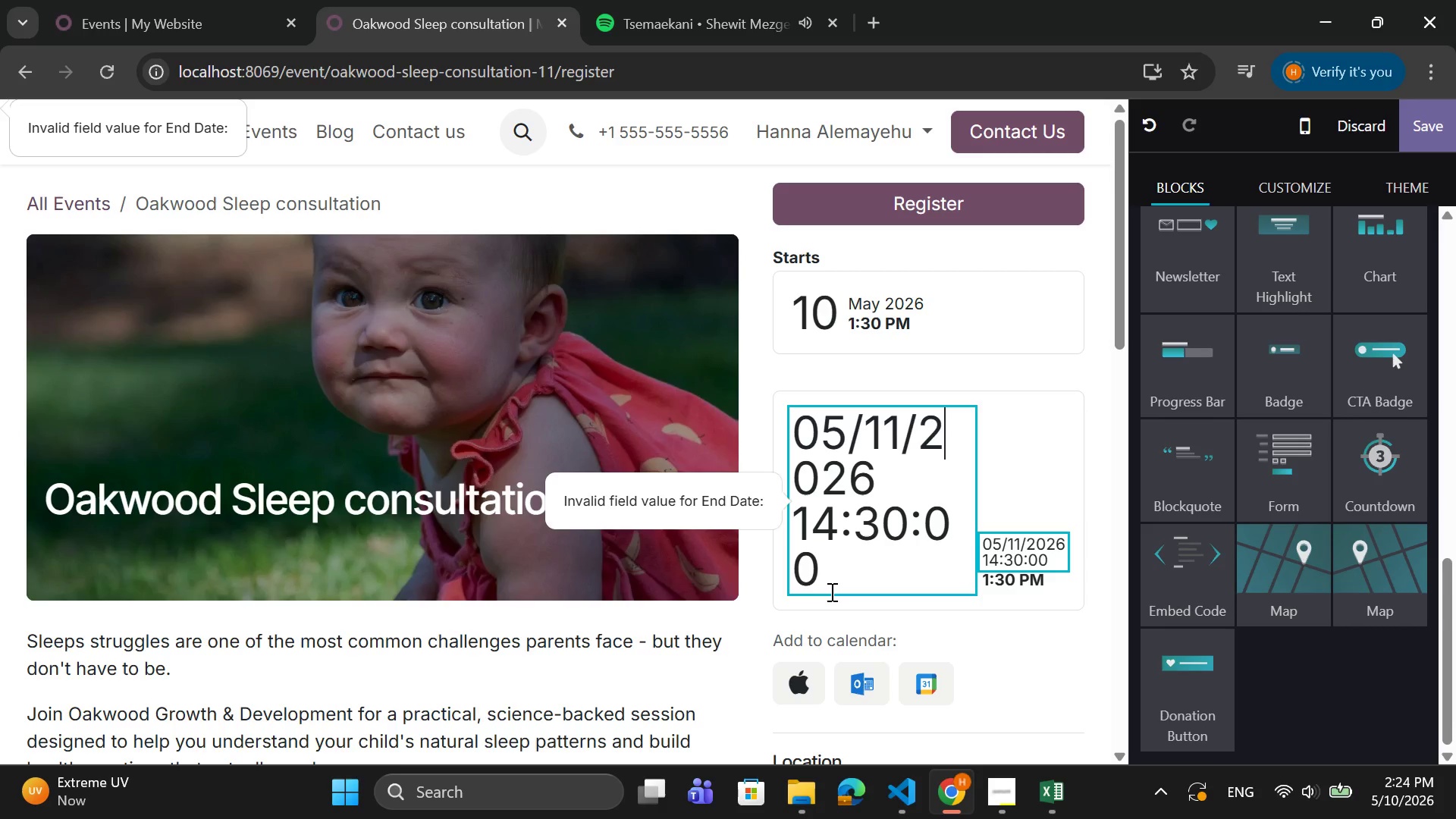 
left_click([738, 625])
 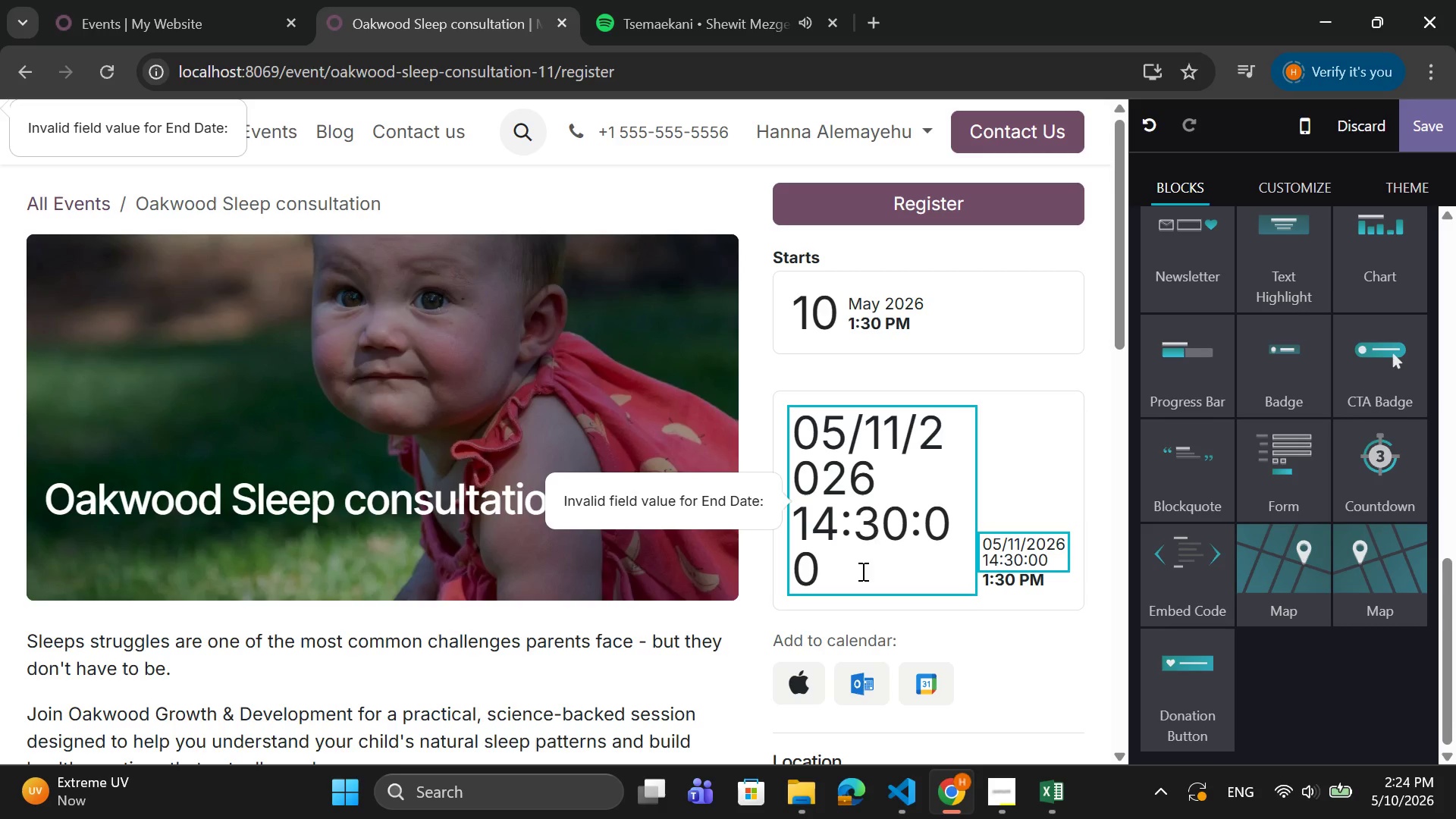 
left_click([855, 580])
 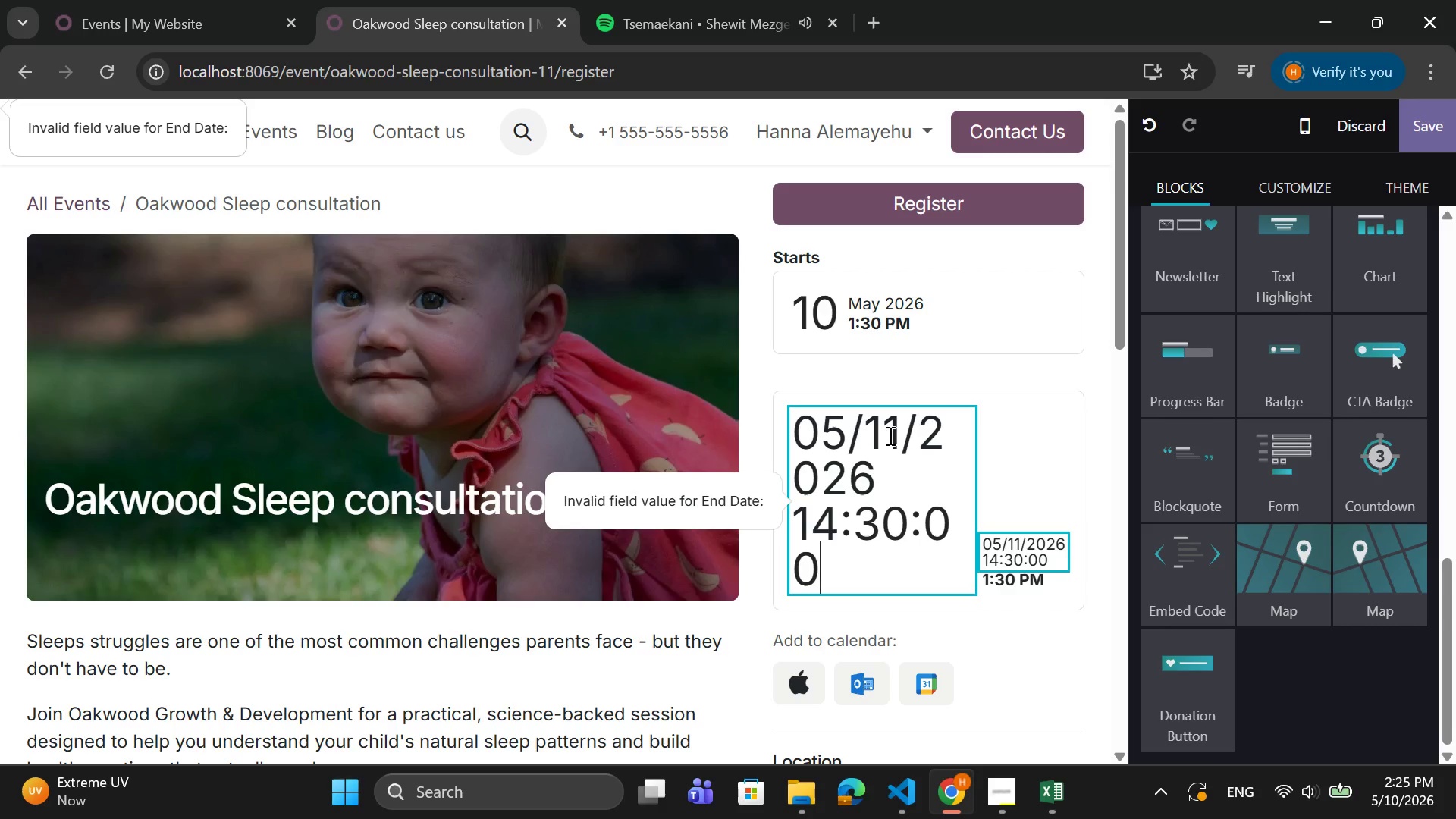 
left_click([899, 428])
 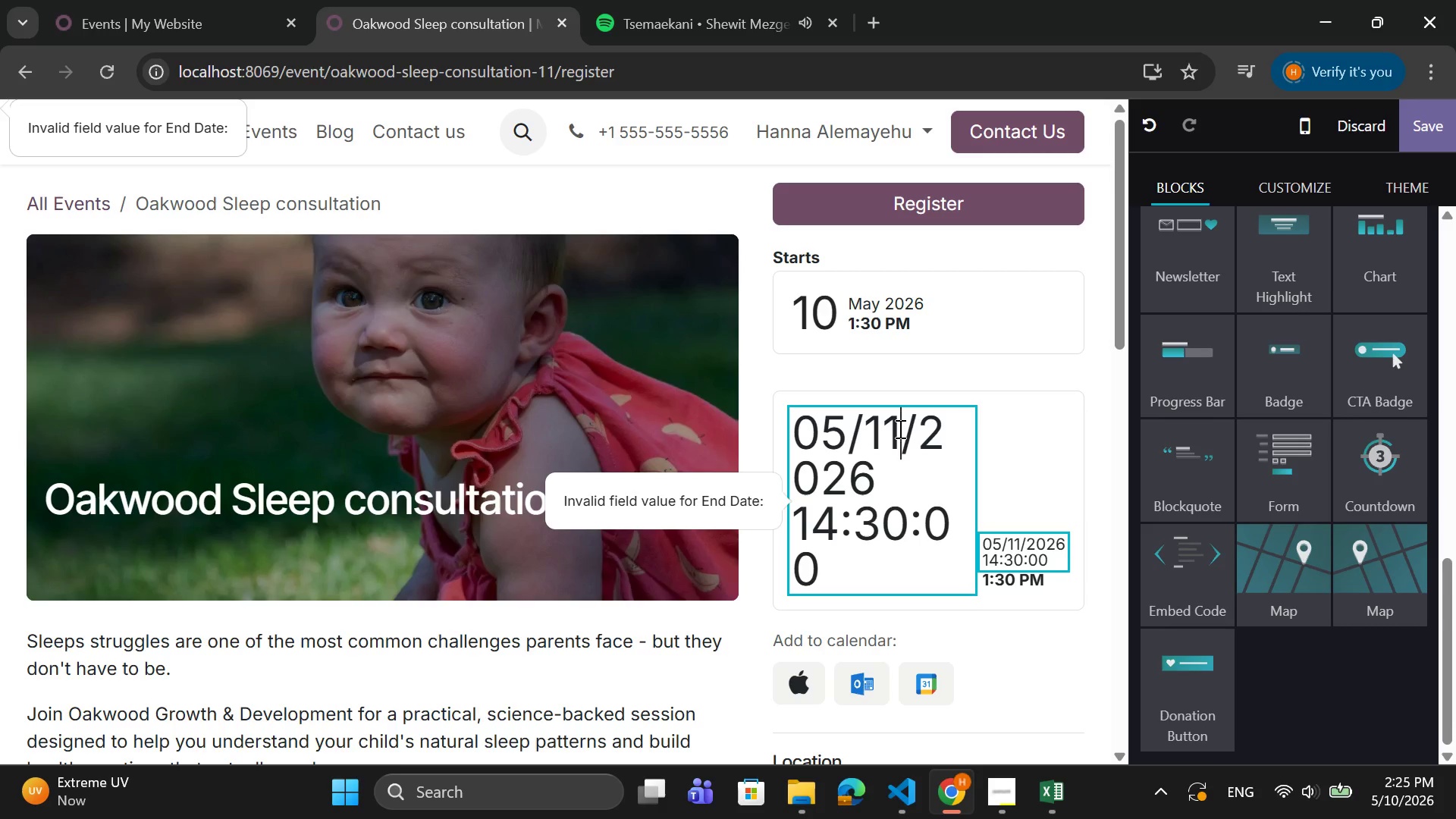 
key(Backspace)
type(99)
 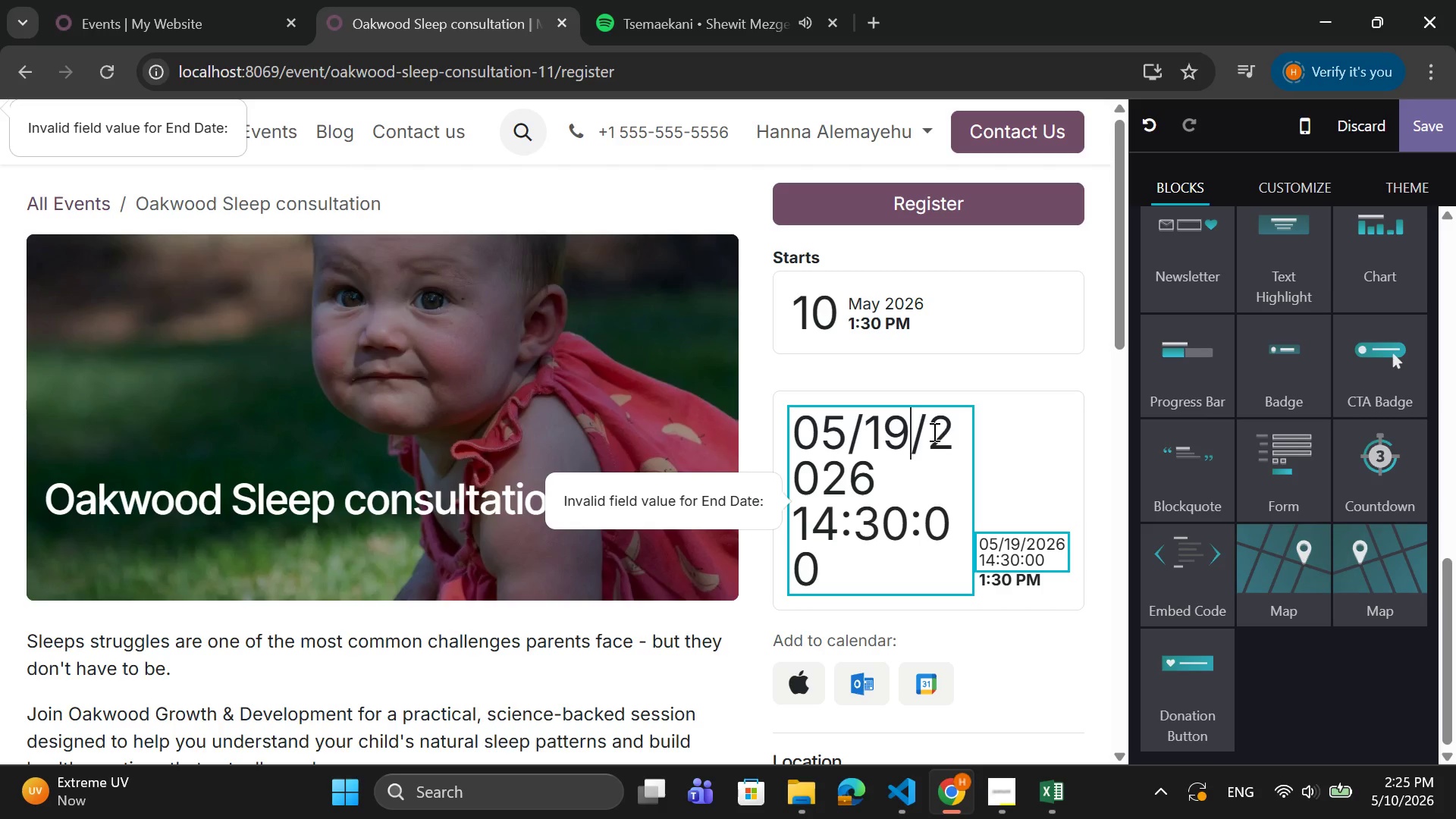 
left_click([984, 330])
 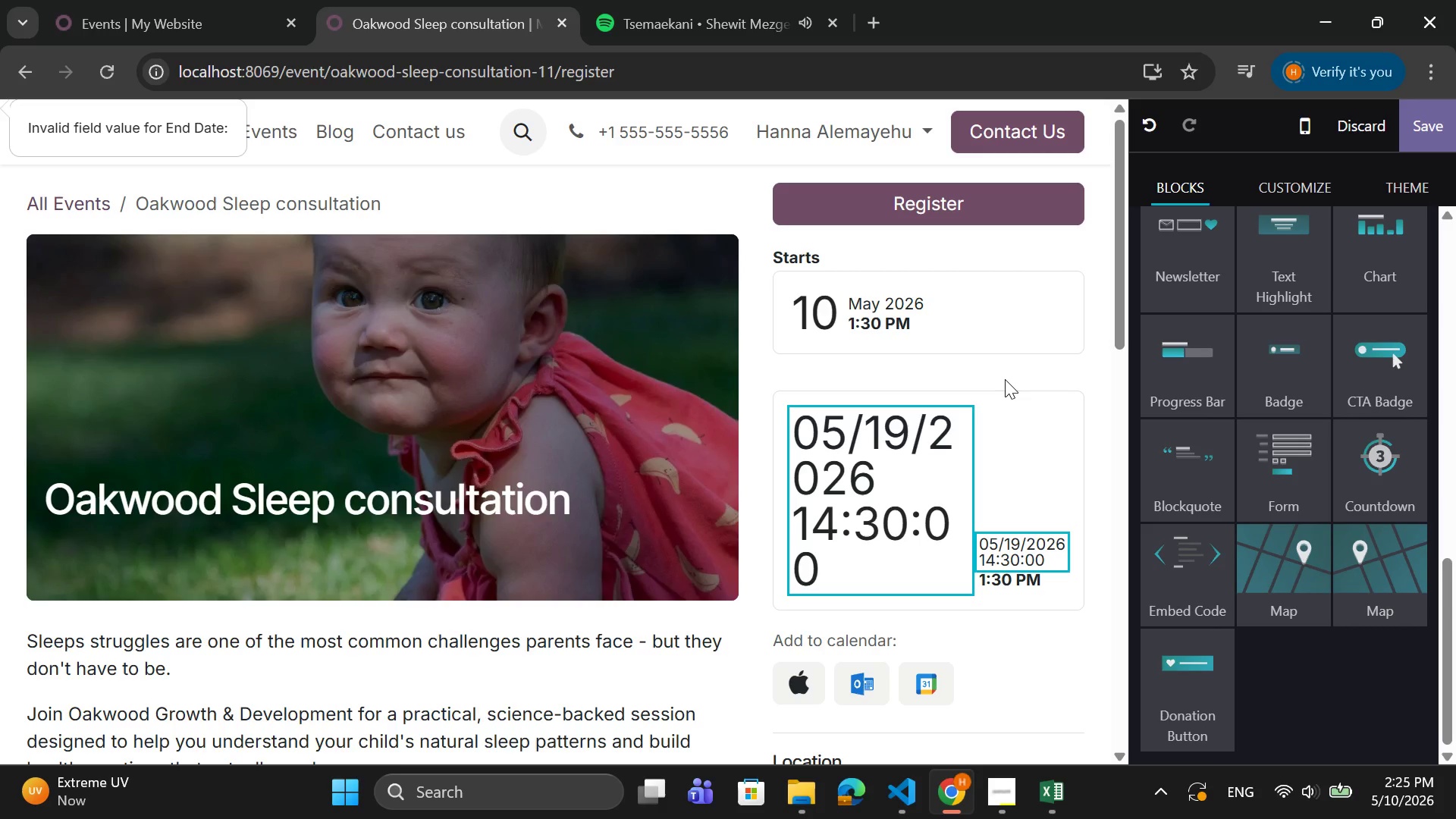 
left_click([1009, 386])
 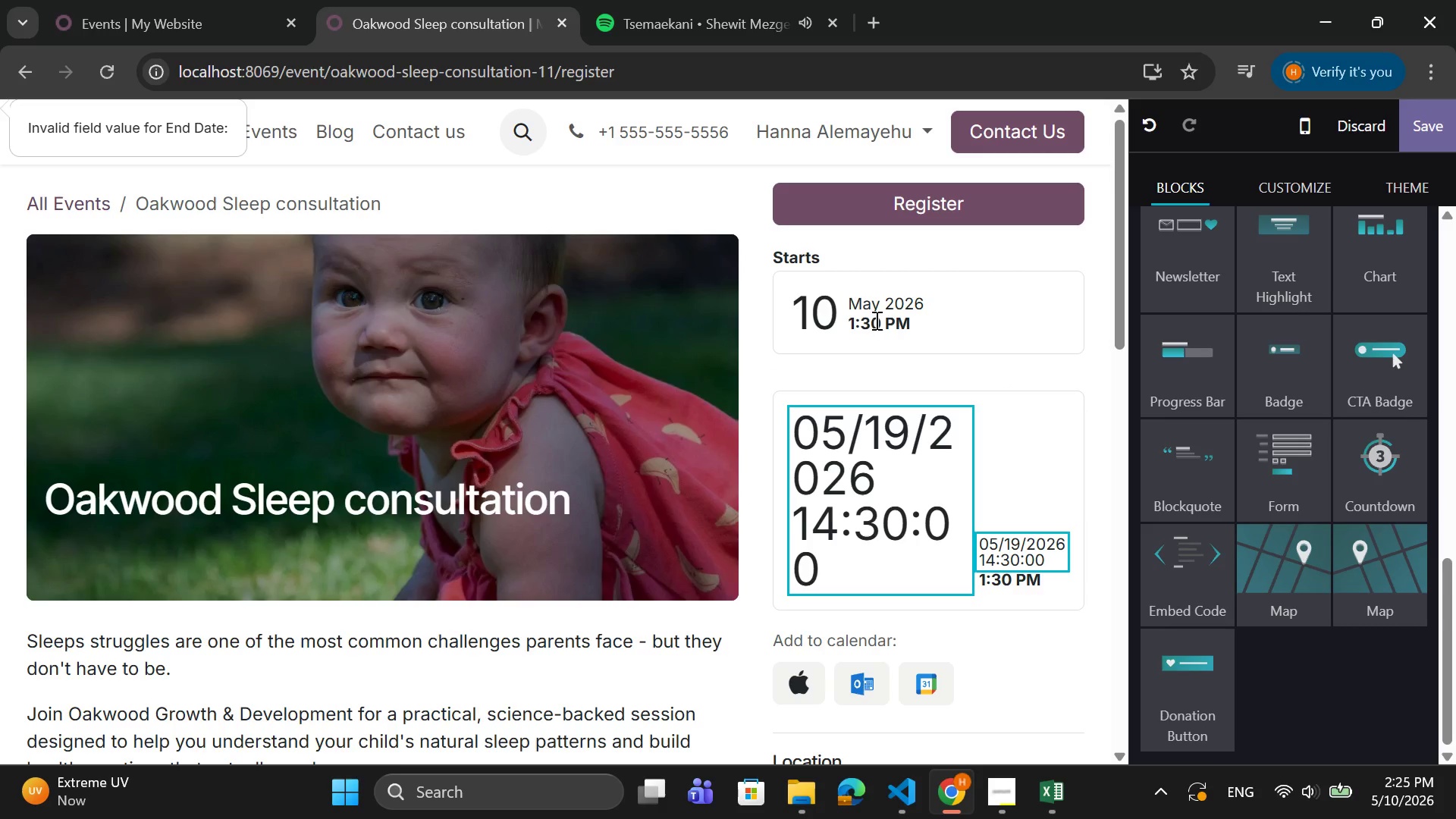 
wait(6.86)
 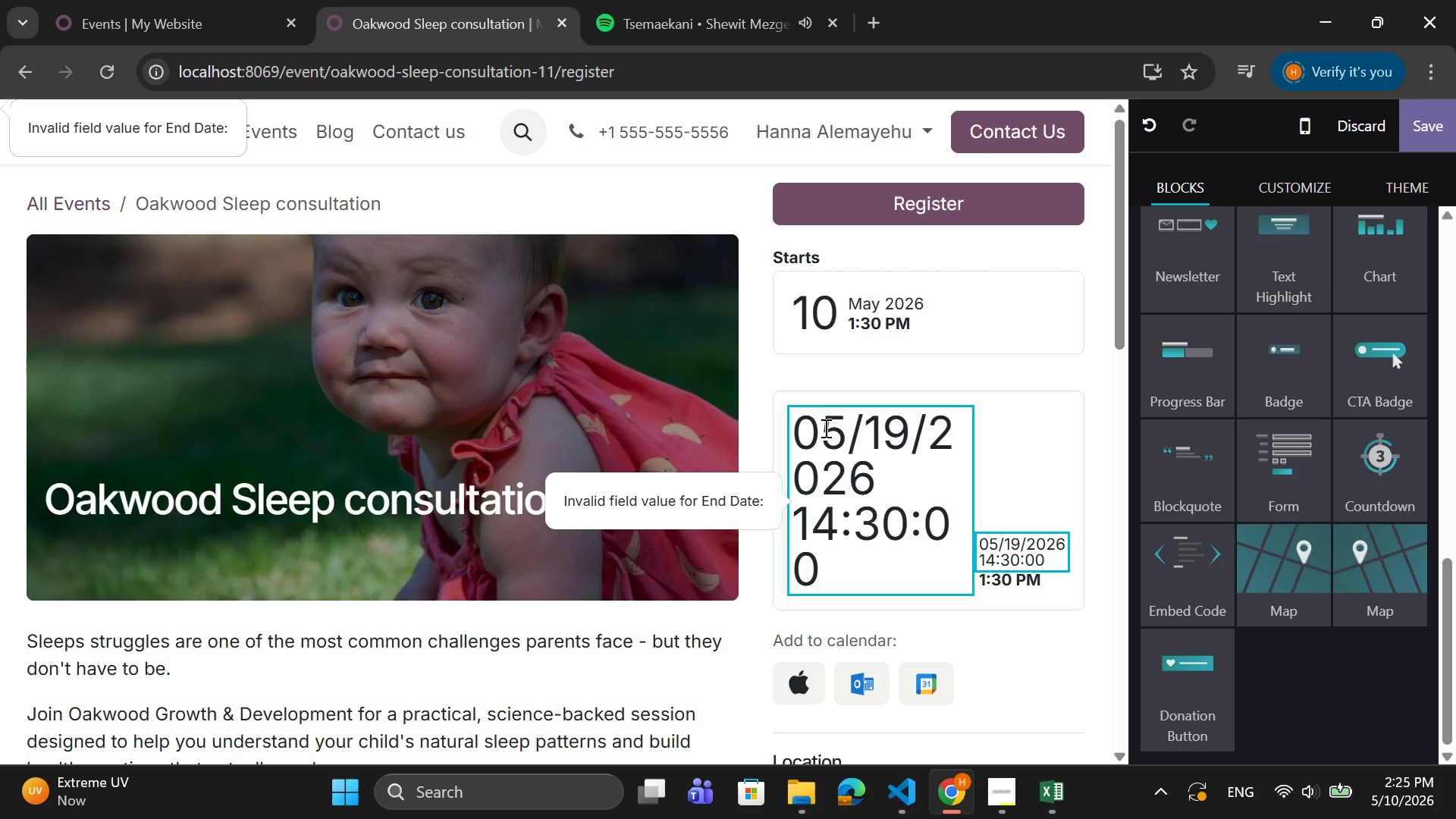 
left_click([1452, 113])
 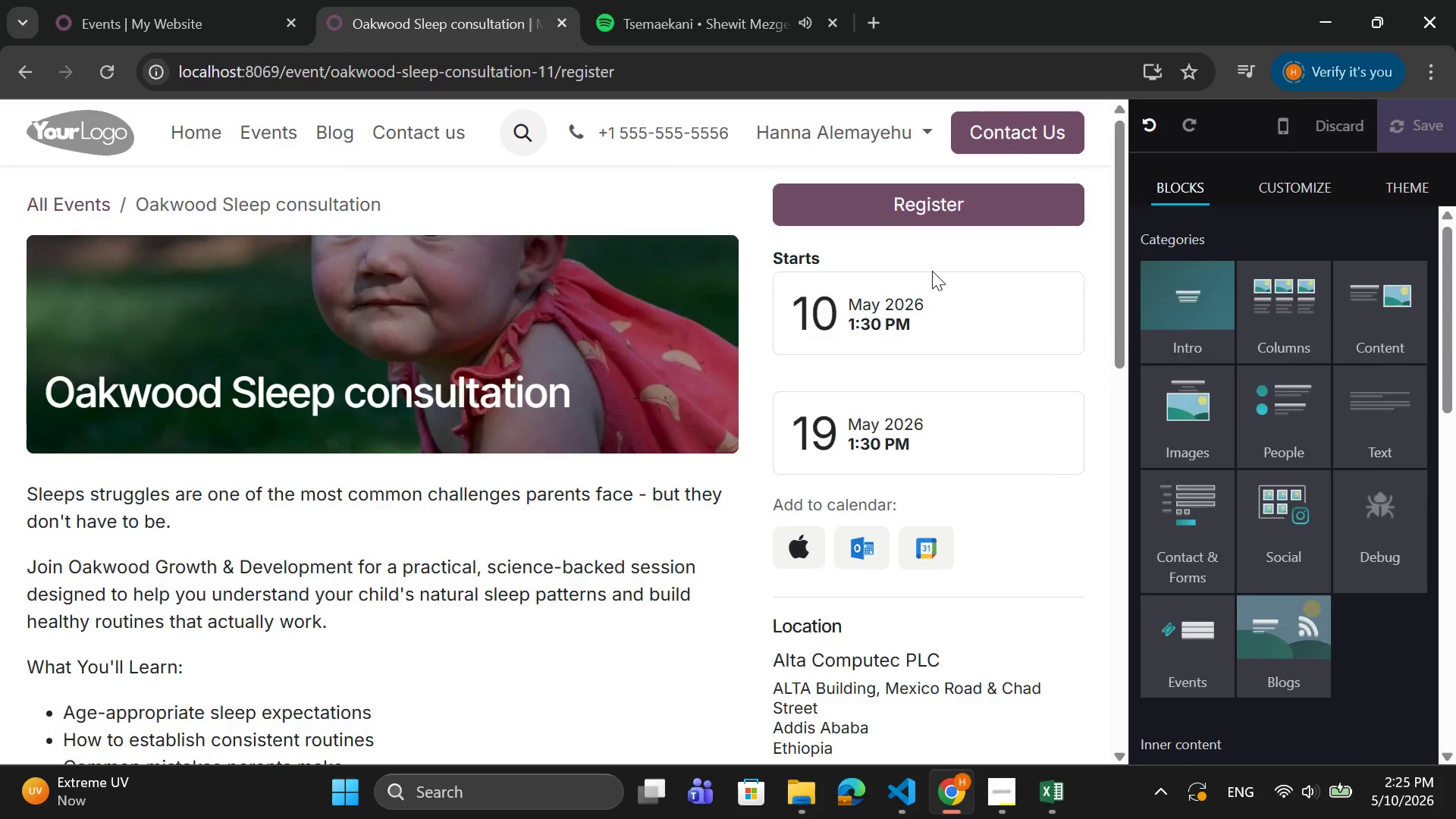 
wait(7.14)
 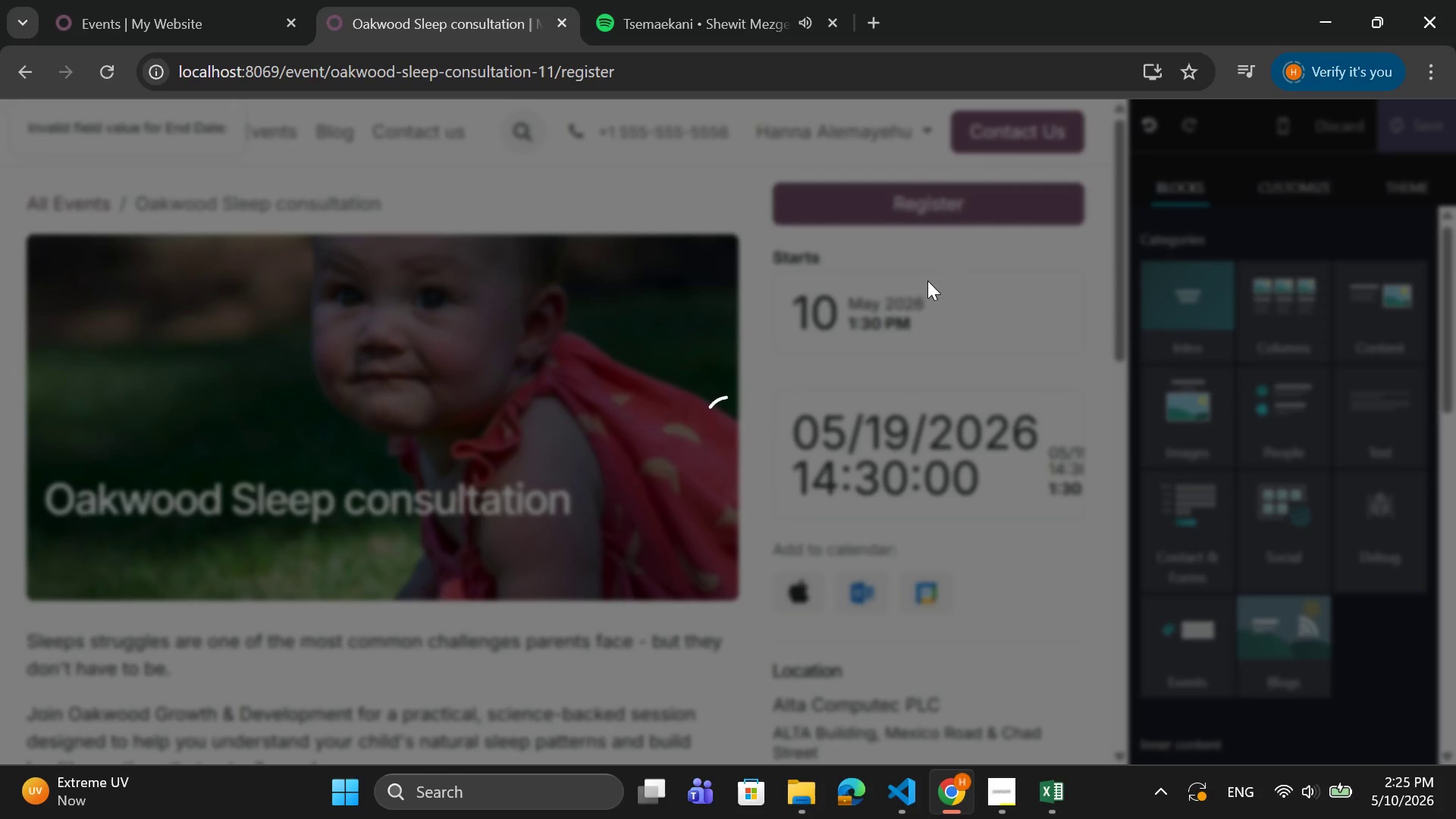 
scroll: coordinate [1159, 330], scroll_direction: down, amount: 5.0
 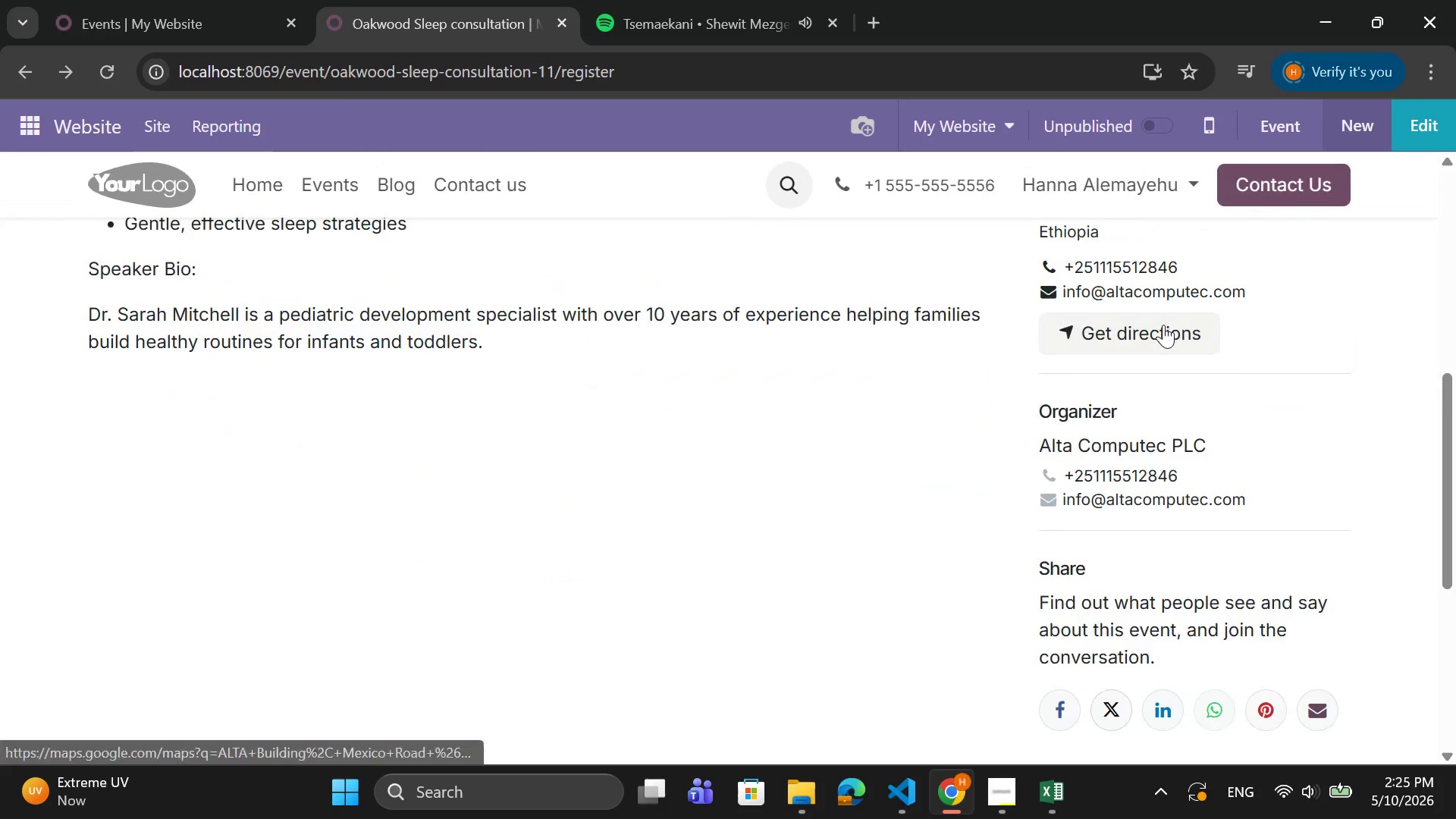 
scroll: coordinate [1166, 317], scroll_direction: up, amount: 10.0
 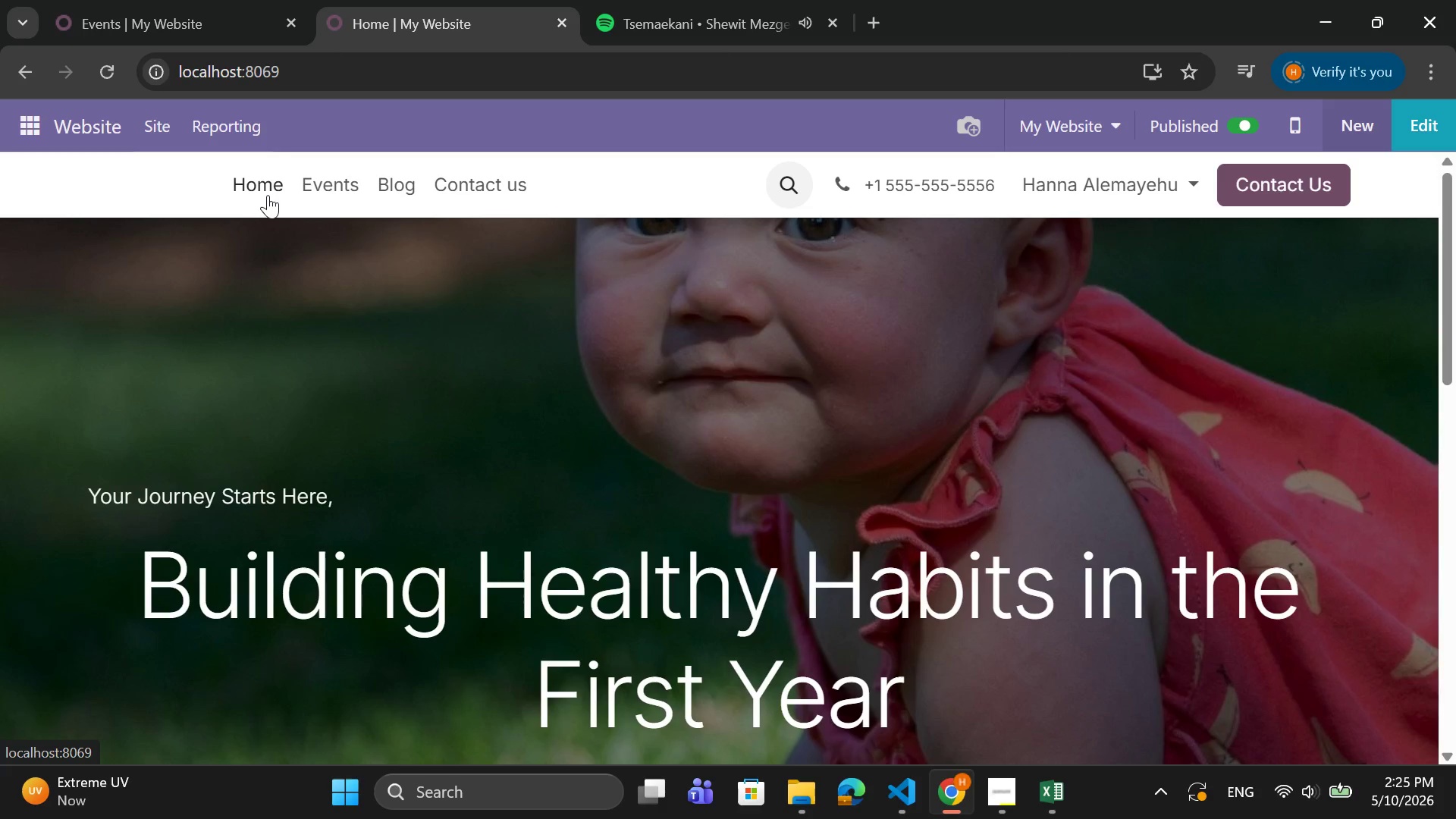 
scroll: coordinate [992, 372], scroll_direction: down, amount: 8.0
 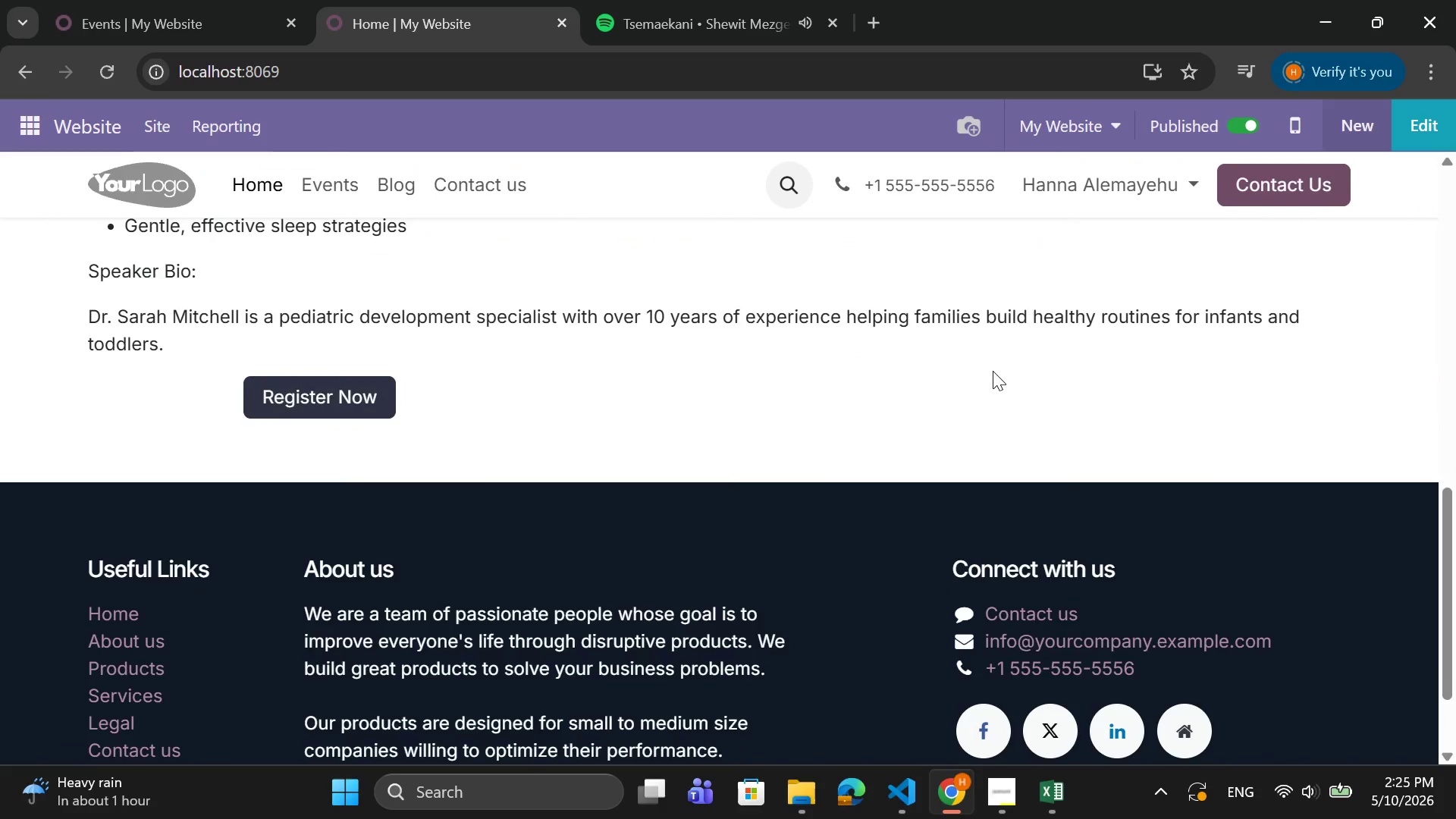 
scroll: coordinate [992, 367], scroll_direction: up, amount: 11.0
 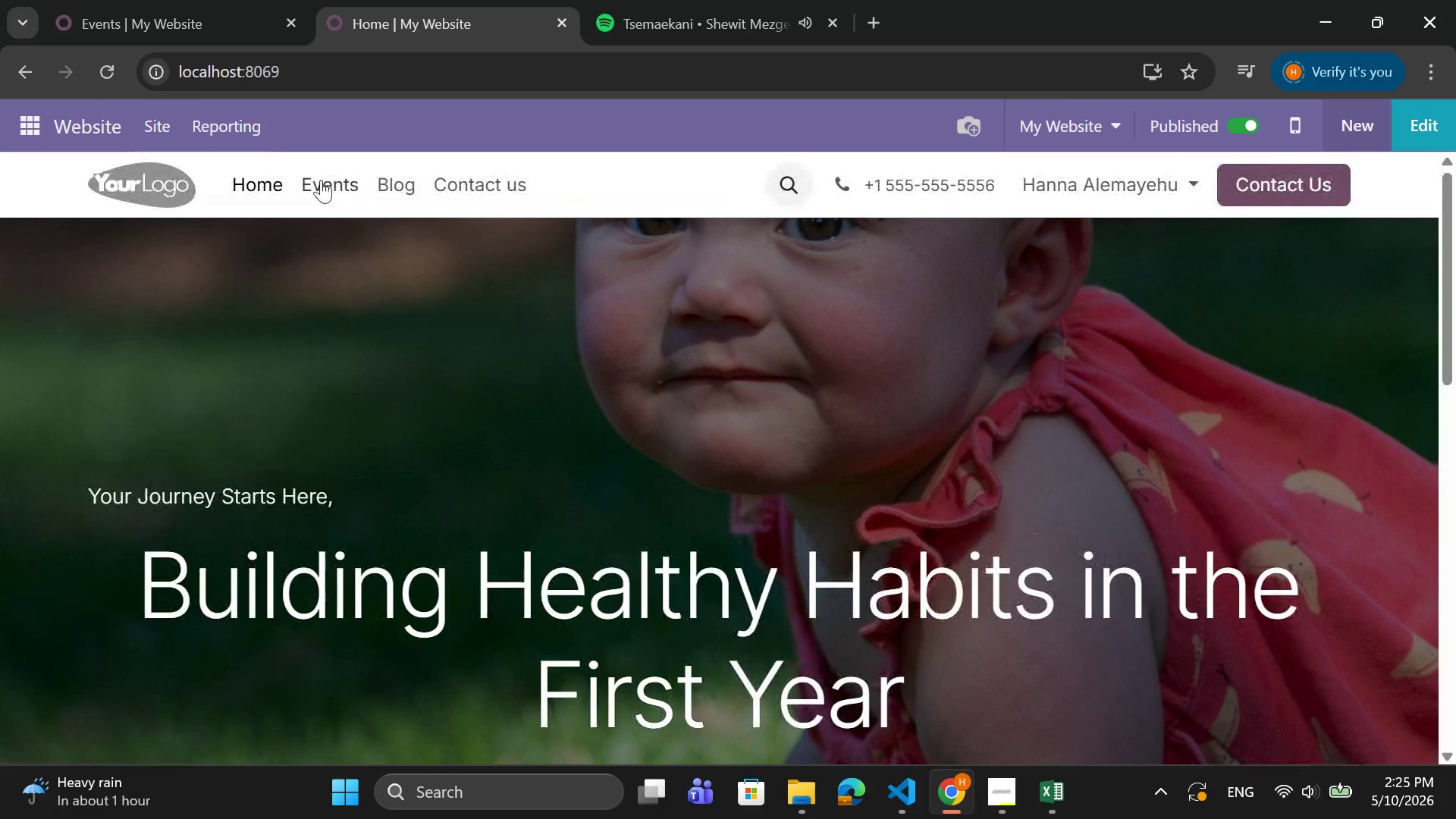 
left_click([321, 180])
 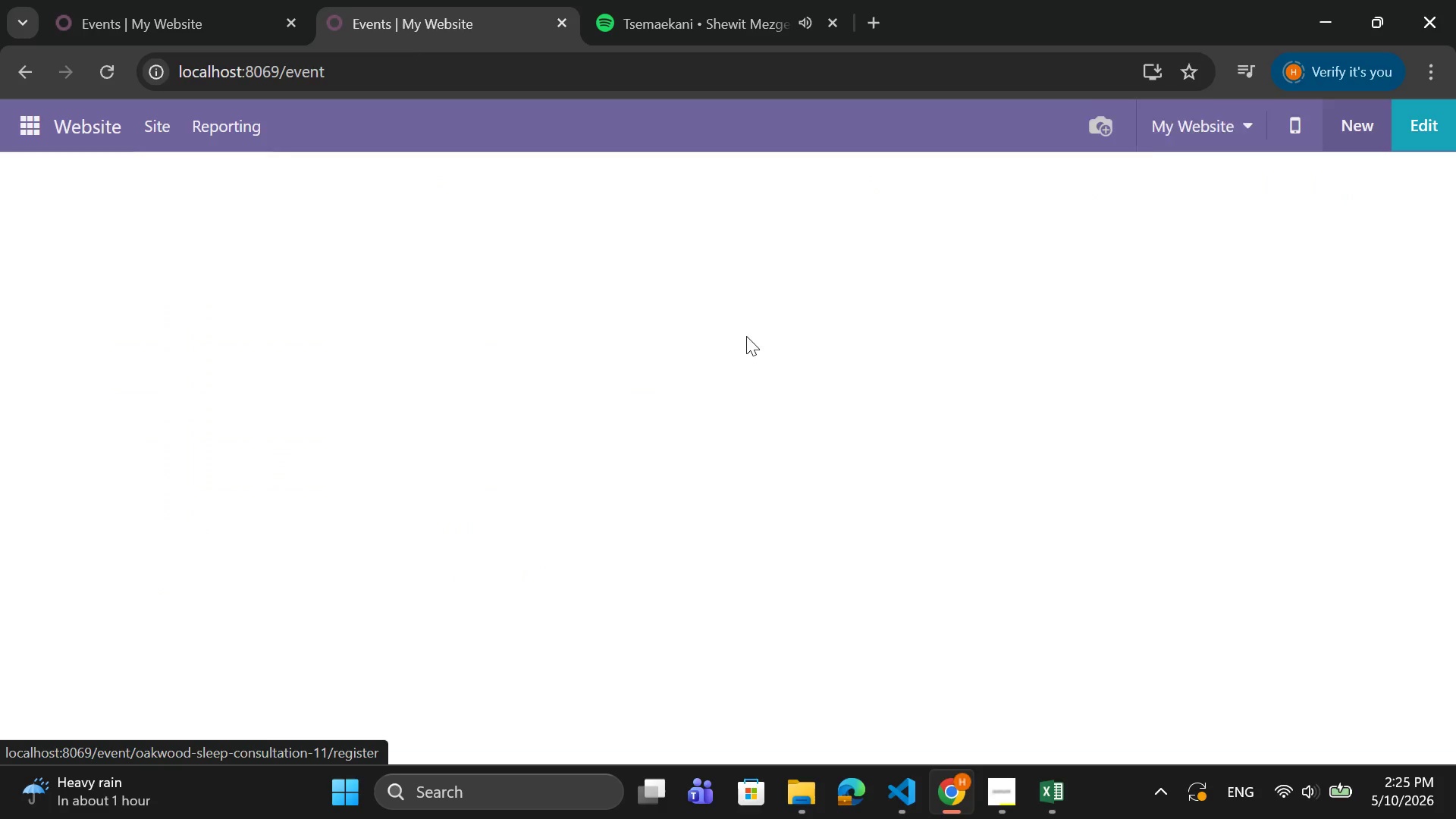 
left_click([1169, 123])
 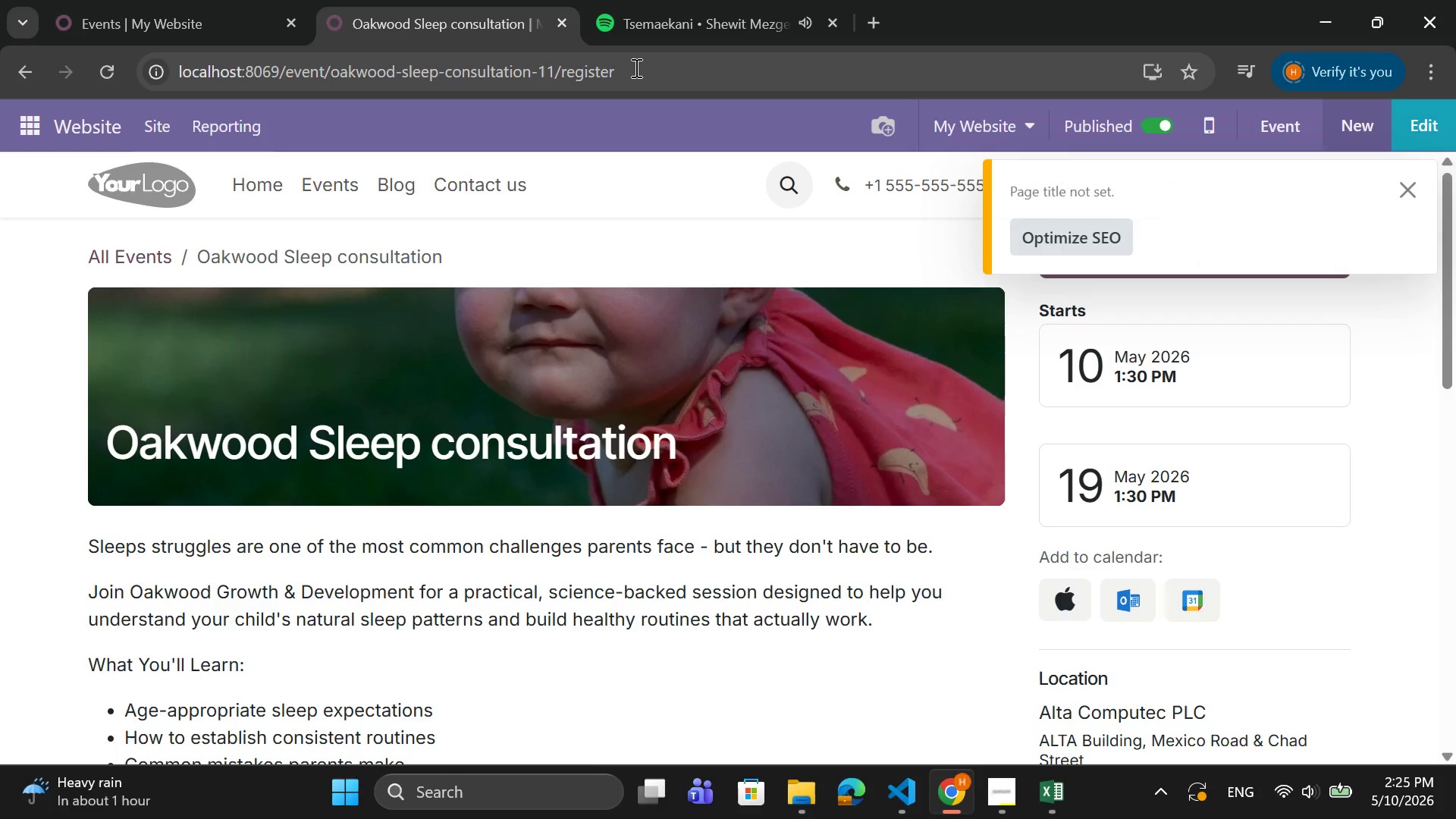 
left_click_drag(start_coordinate=[635, 67], to_coordinate=[136, 77])
 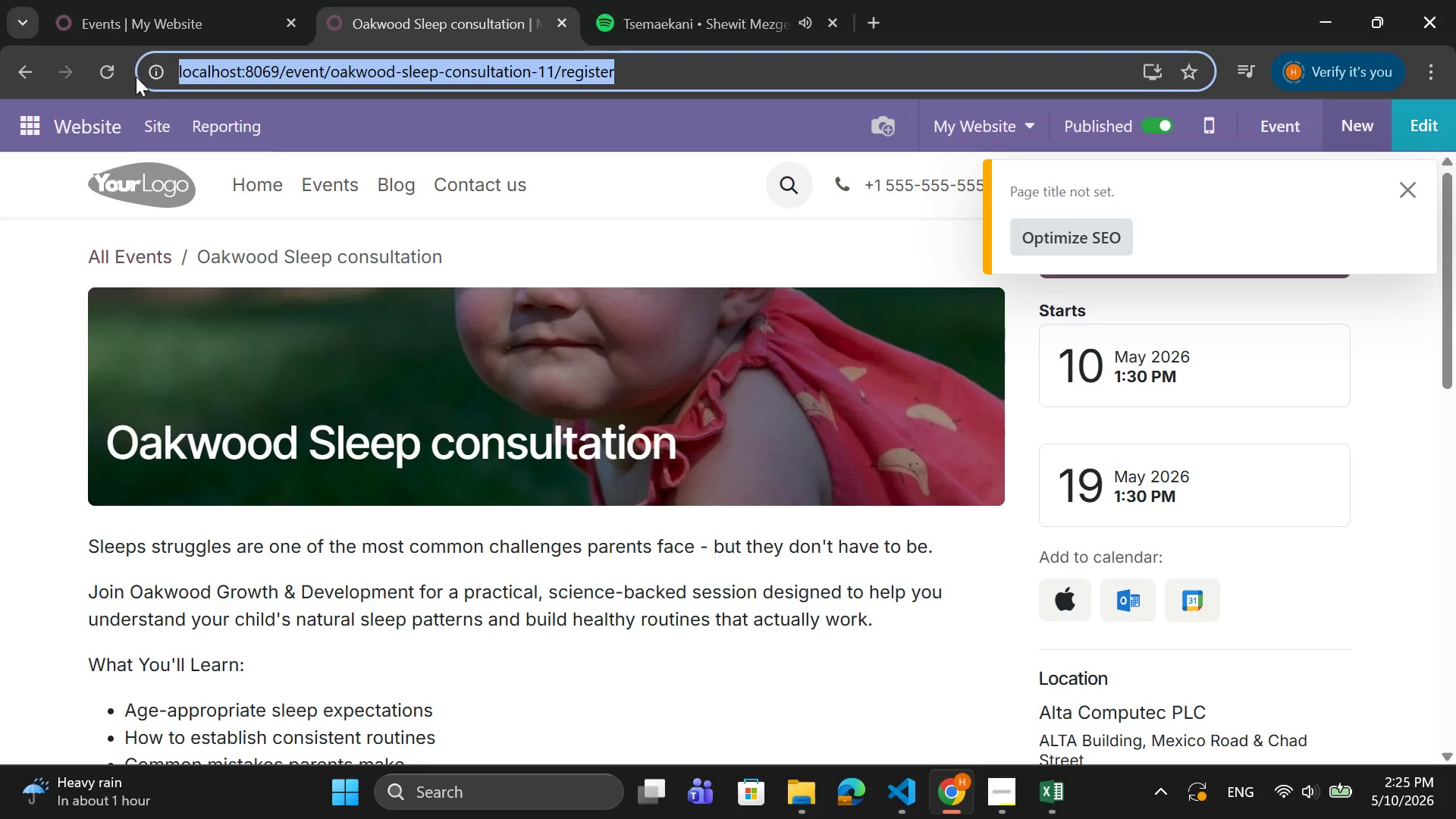 
key(Control+C)
 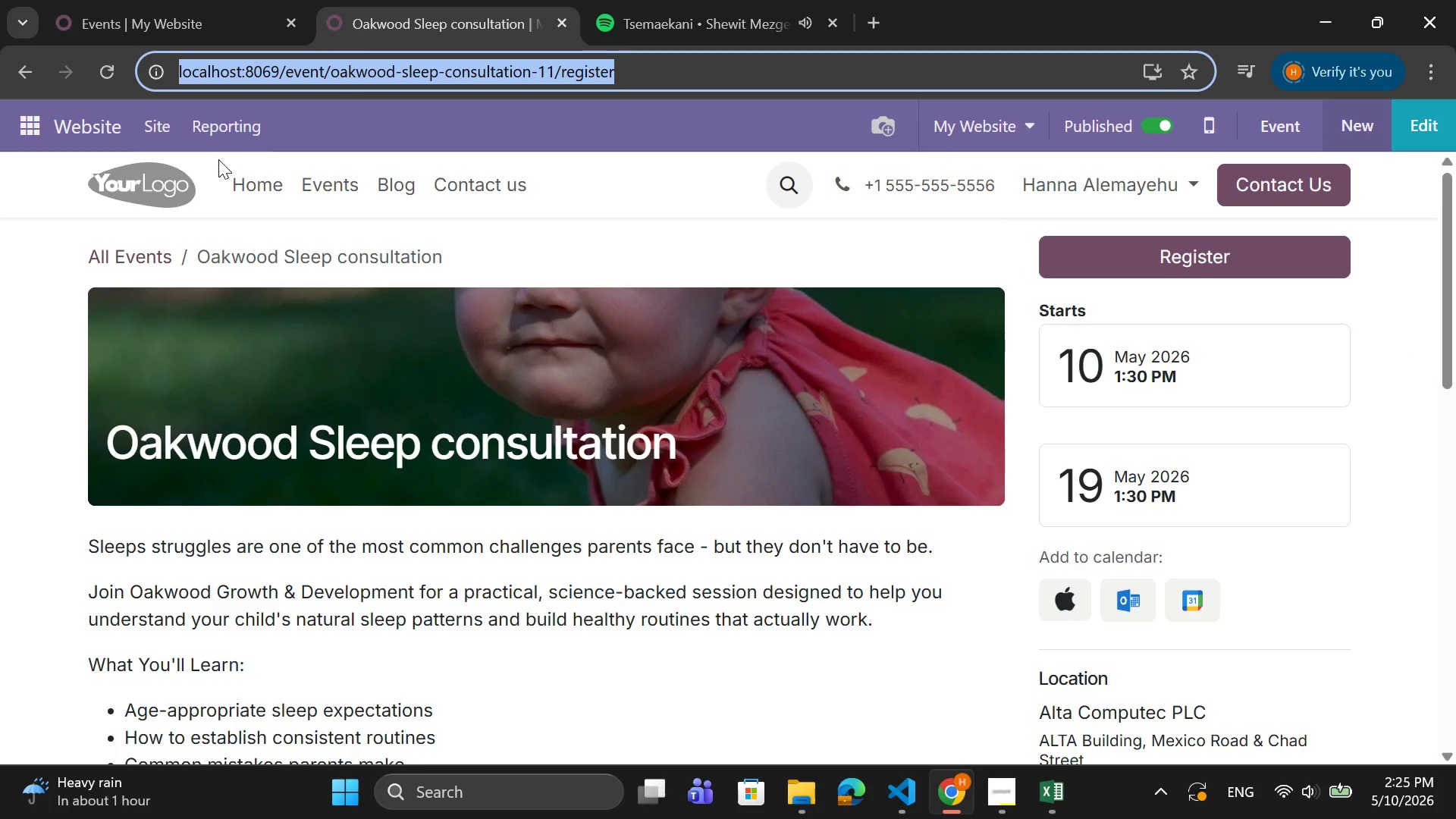 
left_click([233, 174])
 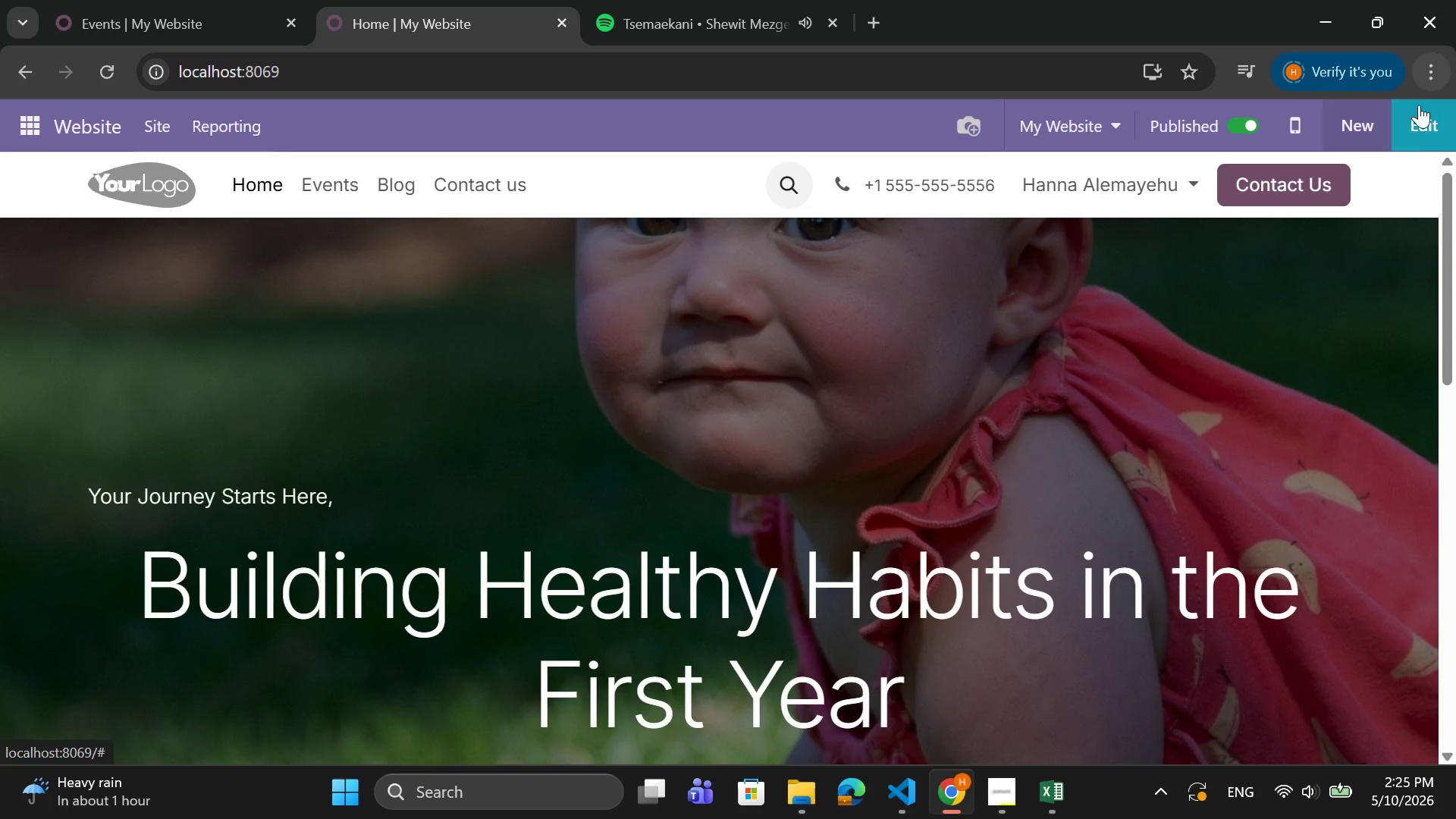 
left_click([1431, 131])
 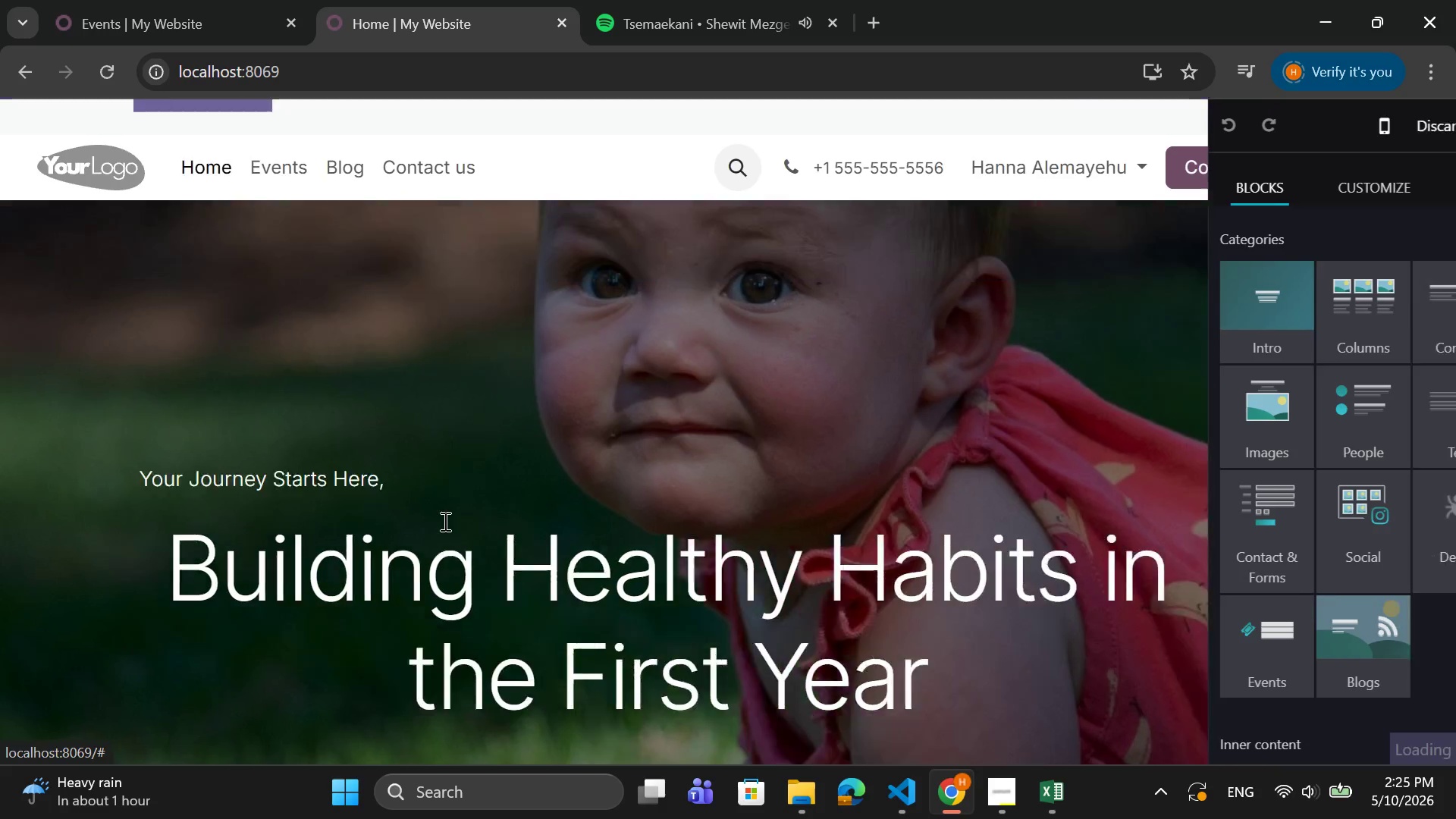 
scroll: coordinate [452, 500], scroll_direction: down, amount: 7.0
 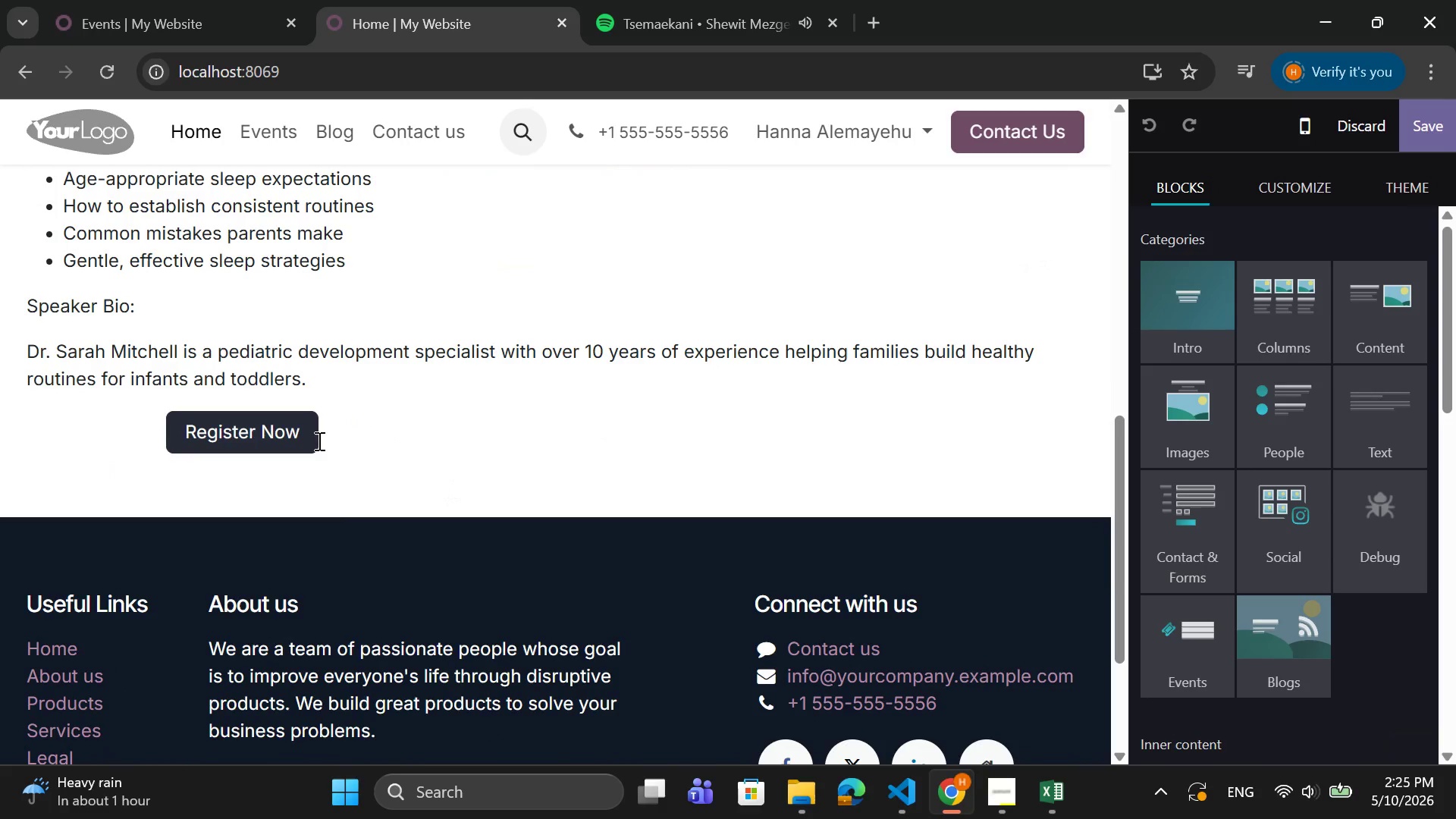 
left_click([318, 441])
 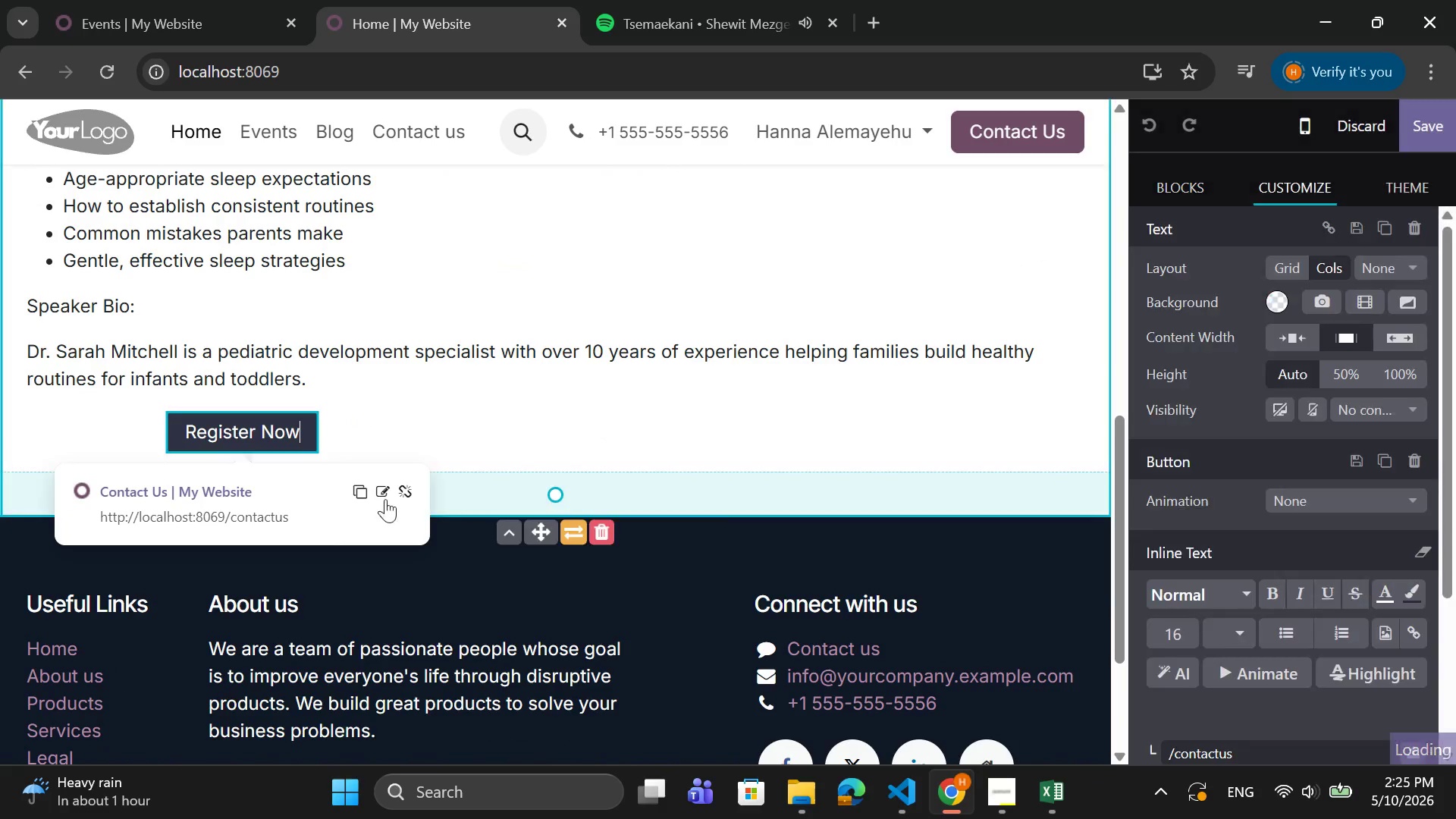 
left_click([383, 491])
 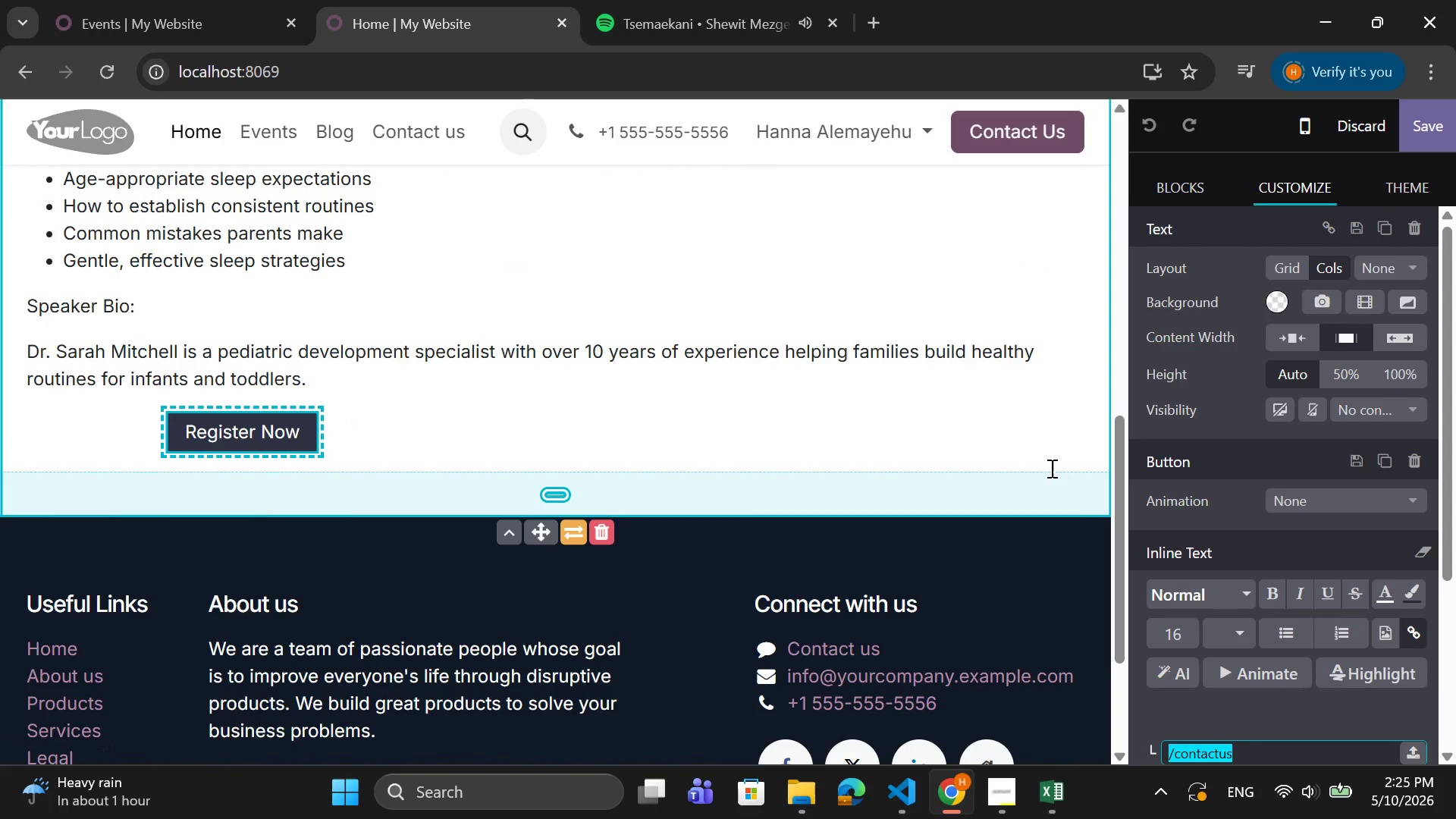 
scroll: coordinate [1249, 459], scroll_direction: down, amount: 10.0
 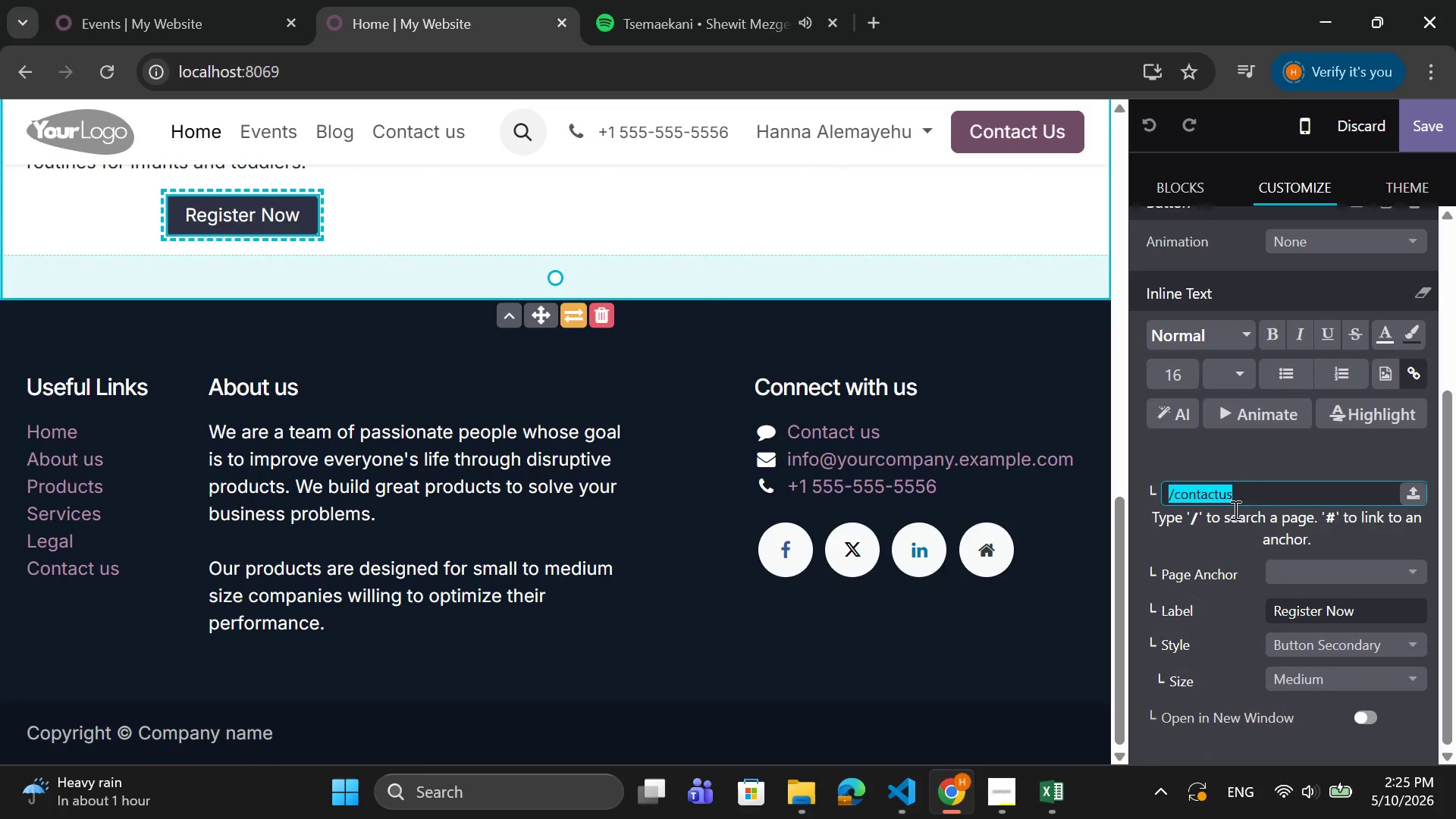 
key(Control+V)
 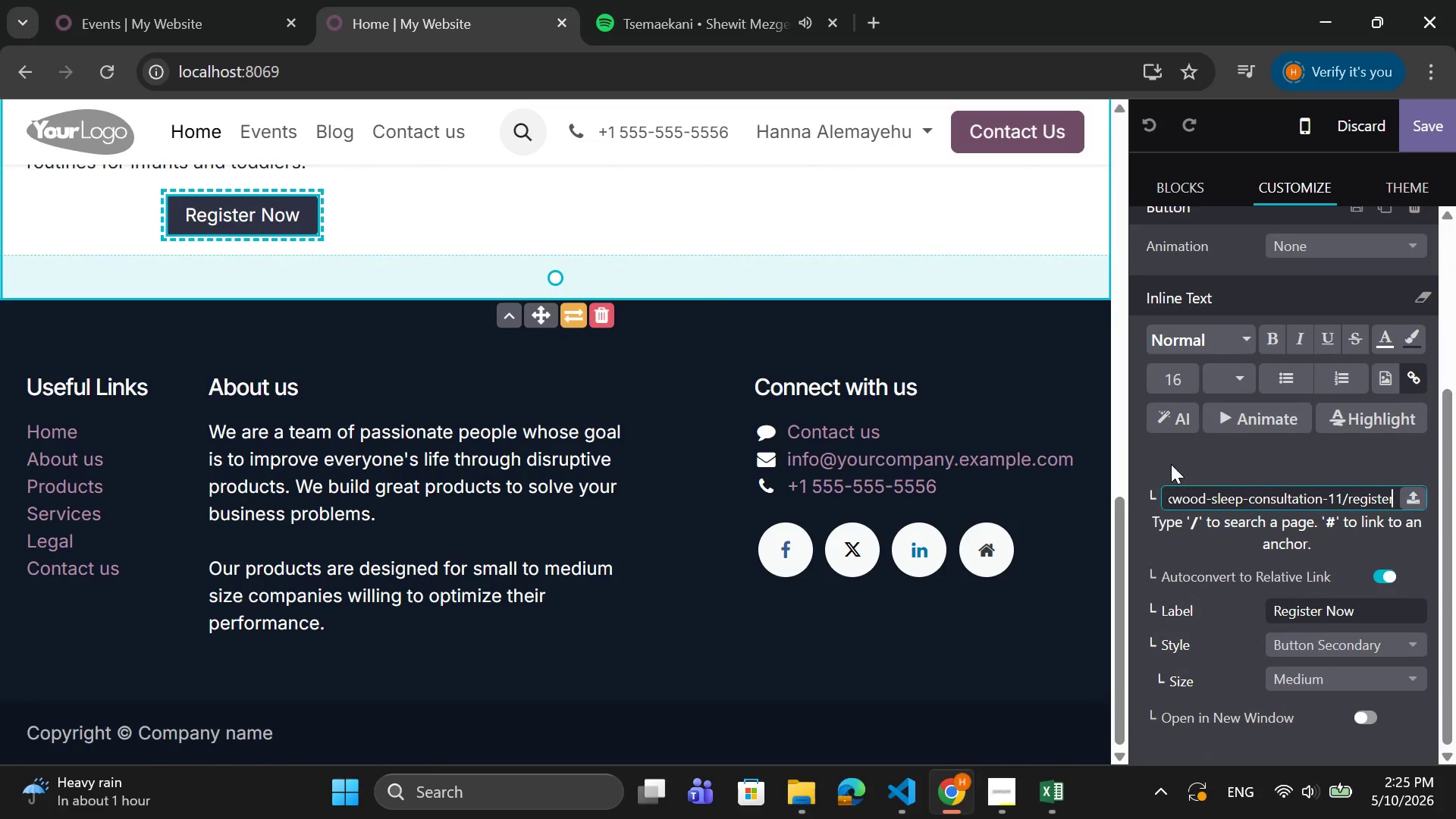 
left_click([1172, 464])
 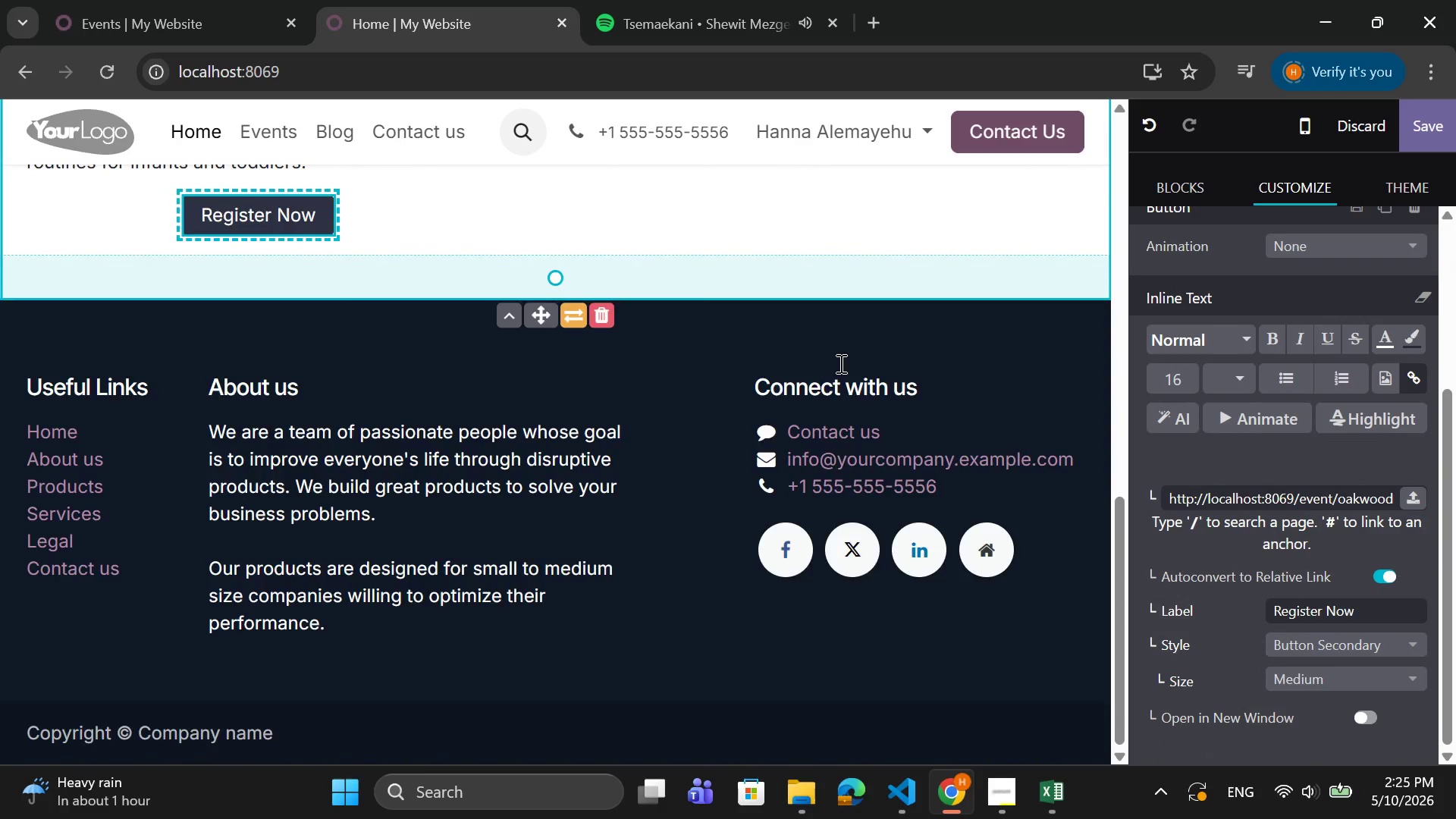 
scroll: coordinate [839, 345], scroll_direction: up, amount: 8.0
 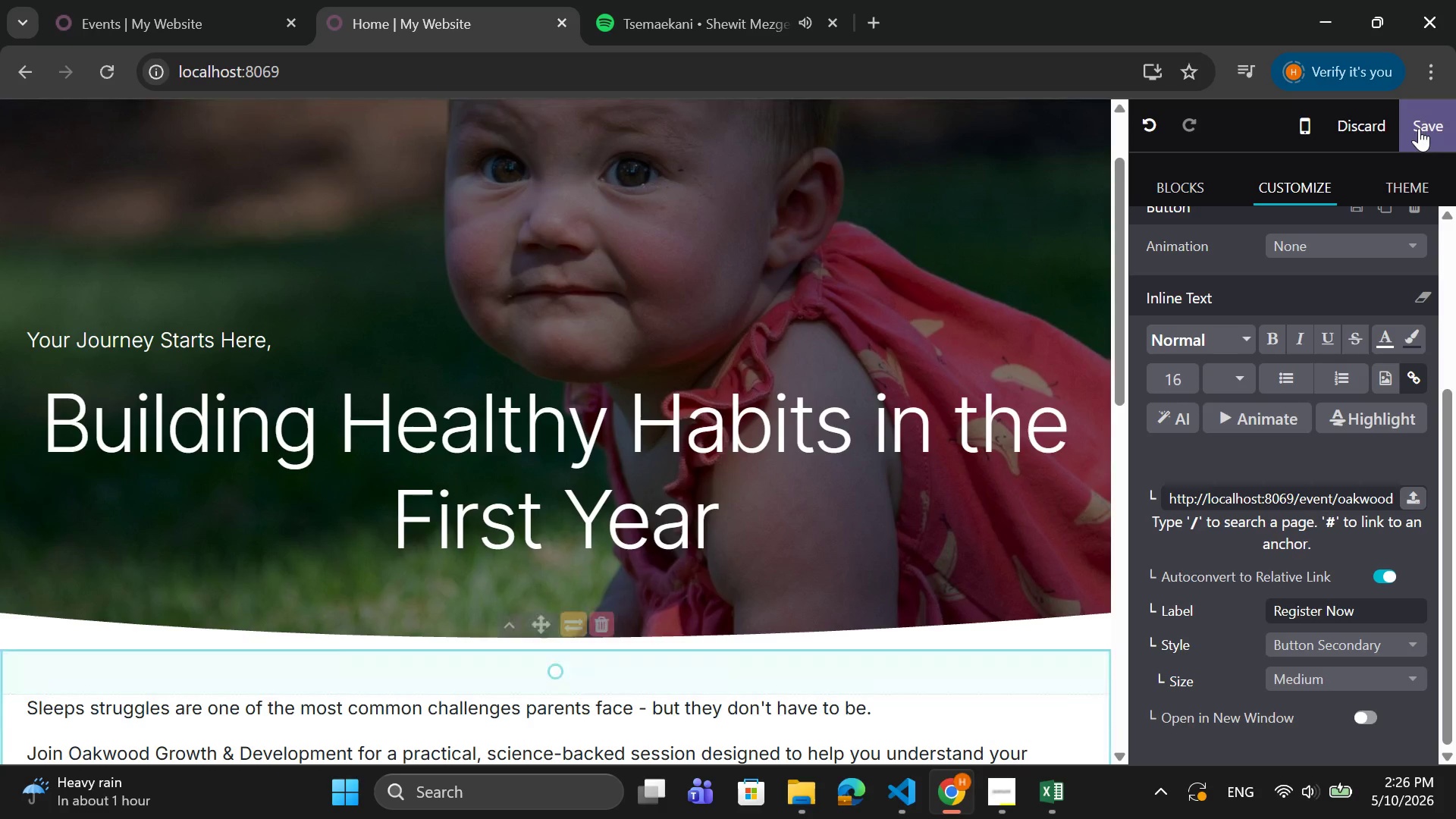 
left_click([1419, 128])
 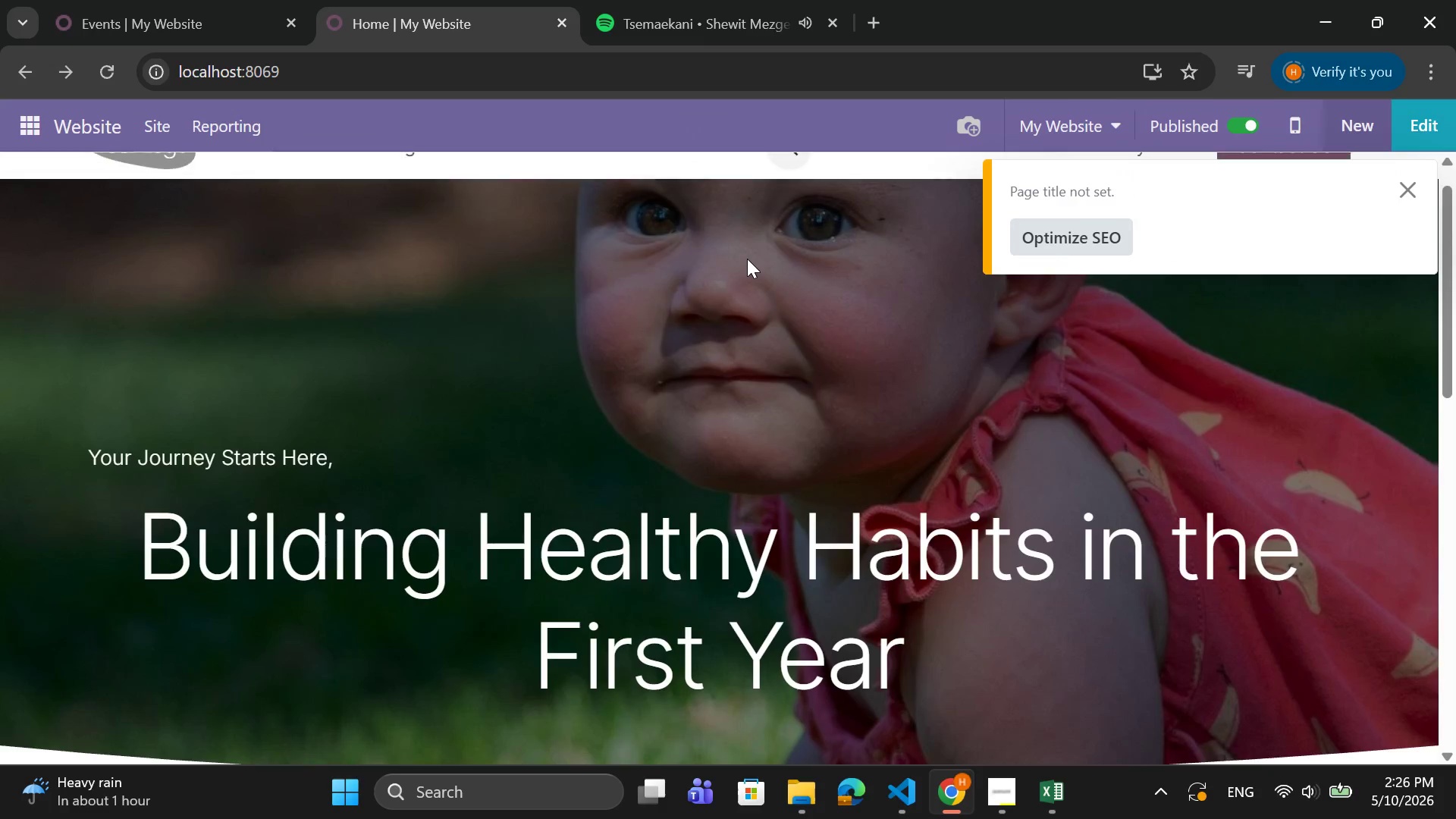 
wait(5.45)
 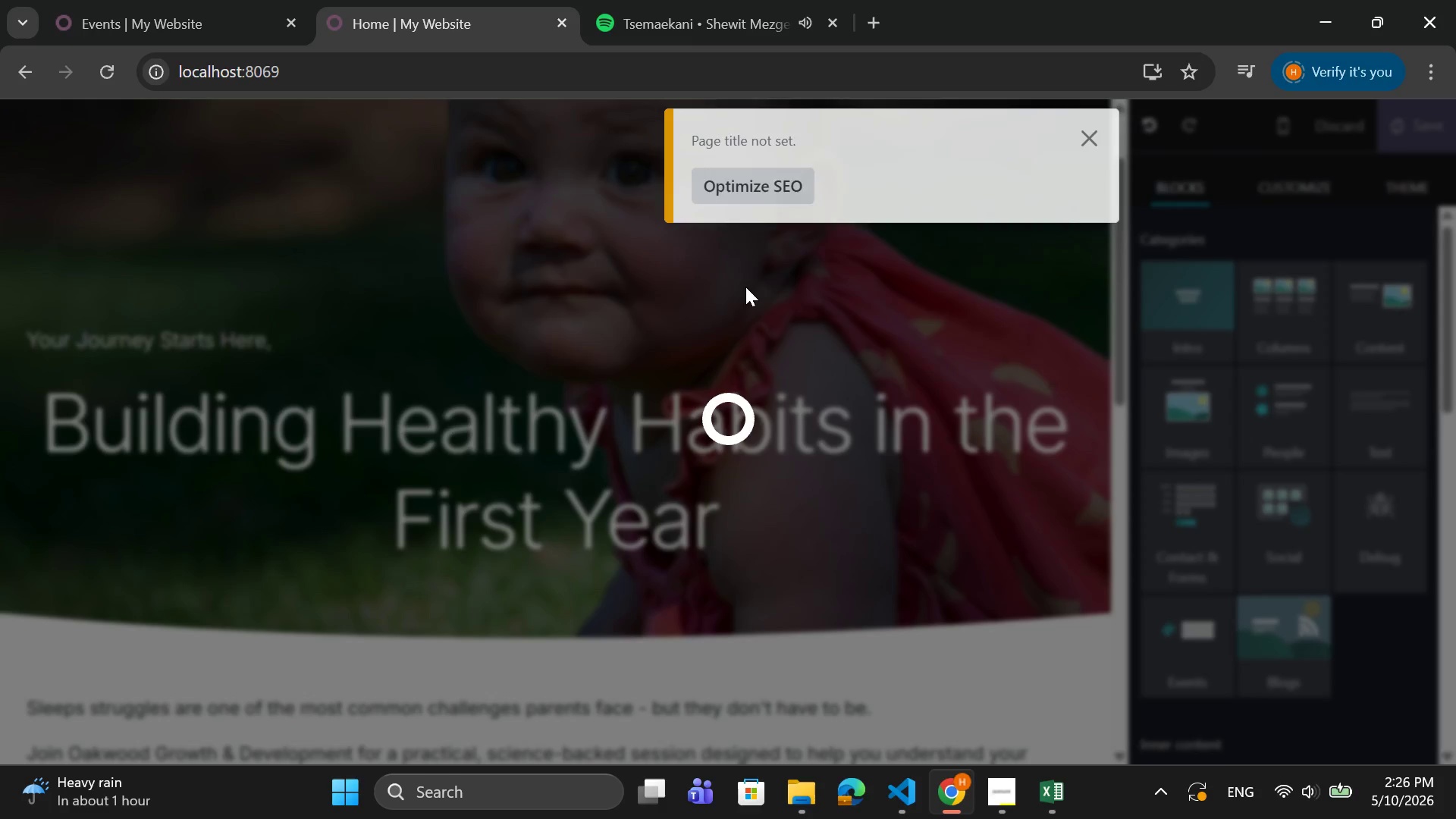 
scroll: coordinate [623, 284], scroll_direction: up, amount: 4.0
 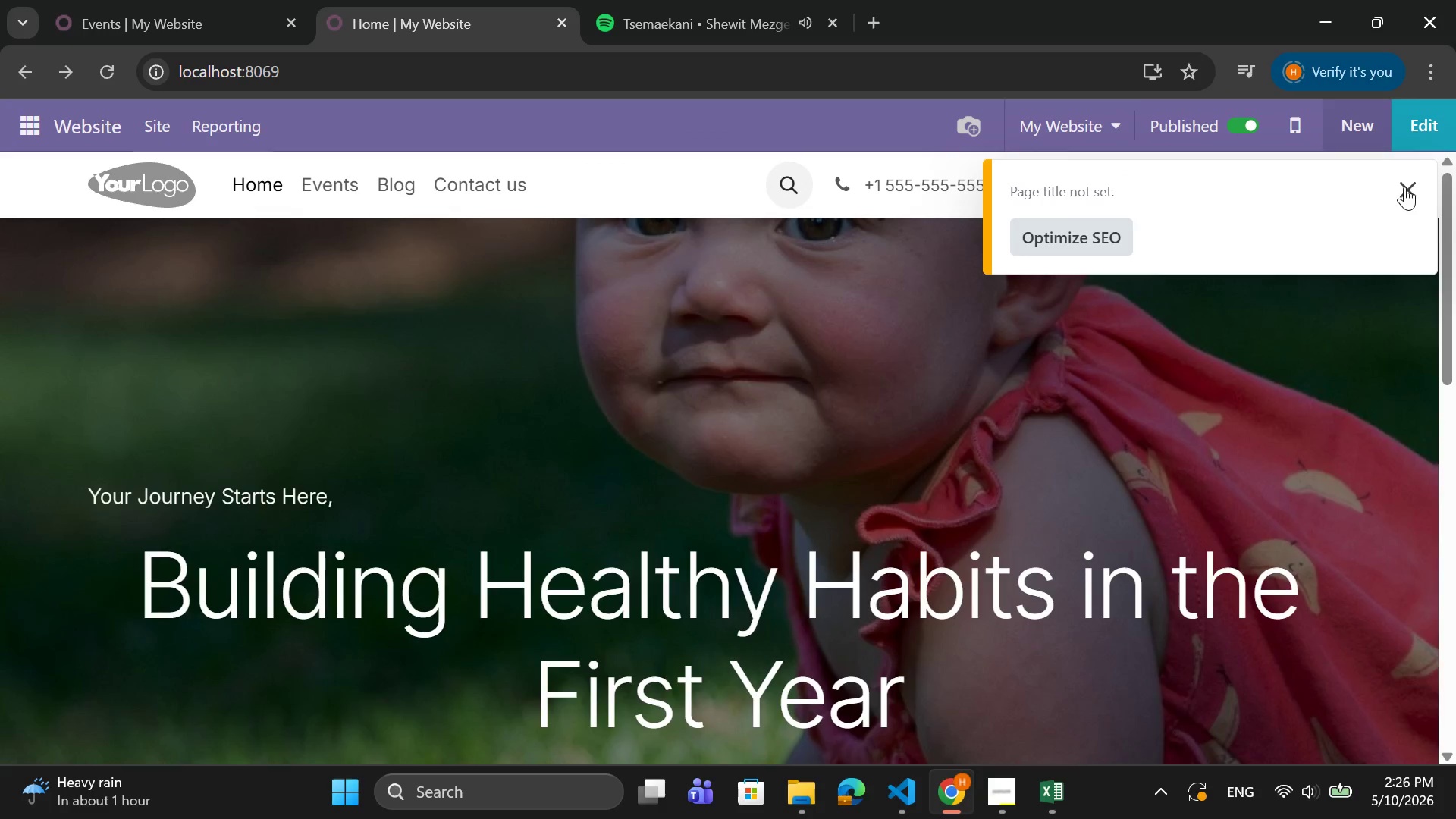 
left_click([1404, 187])
 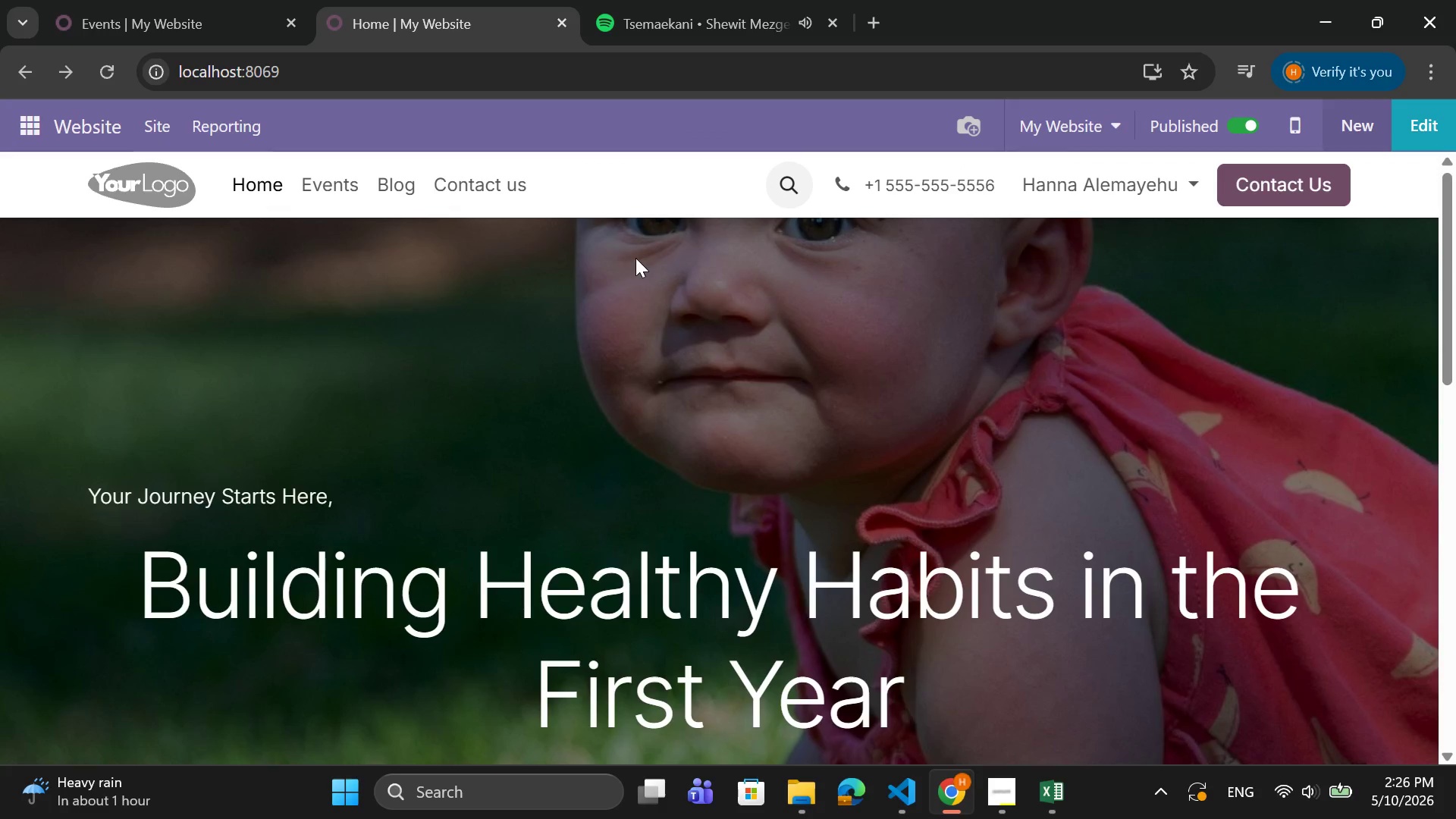 
scroll: coordinate [623, 254], scroll_direction: down, amount: 10.0
 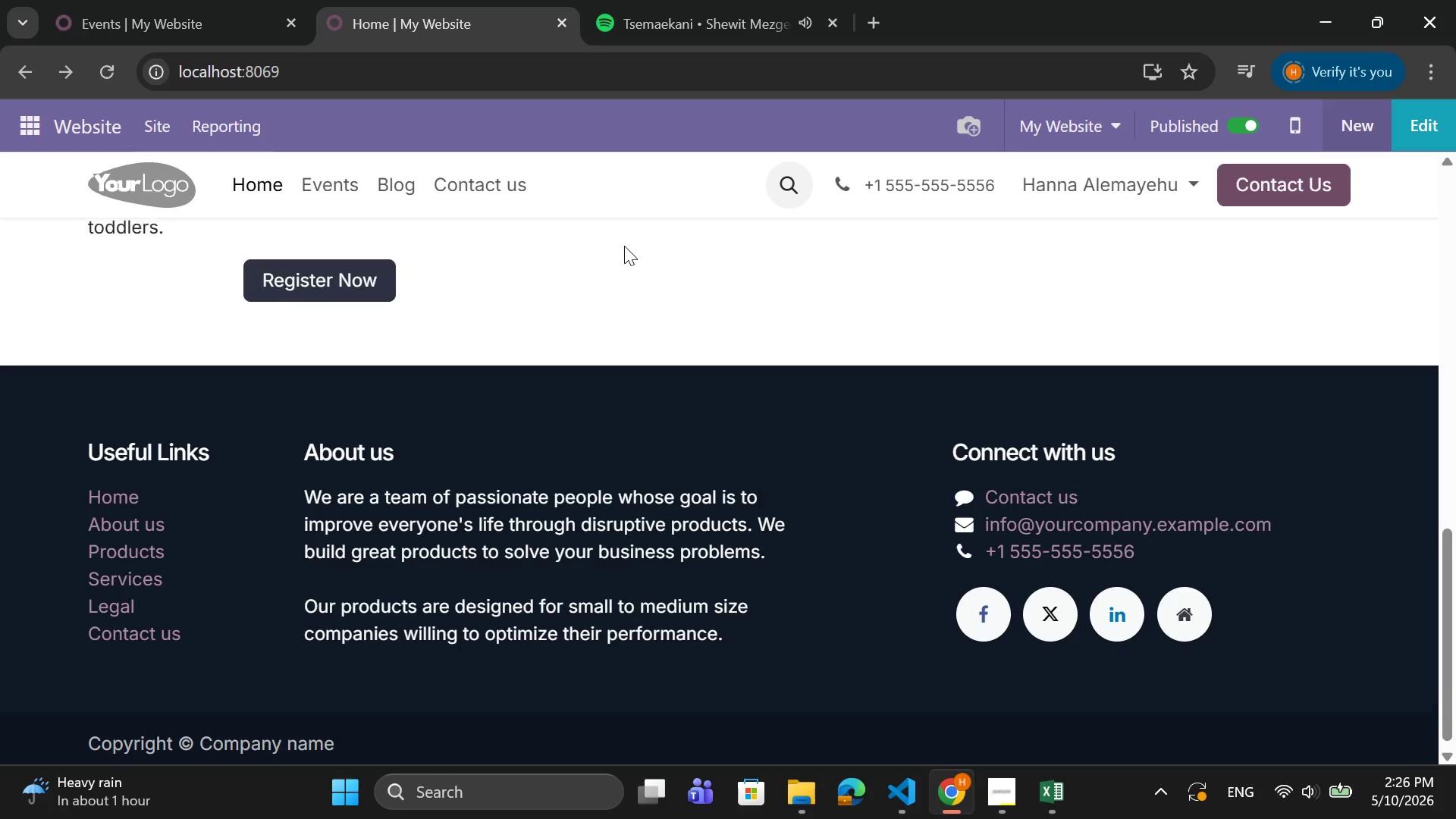 
scroll: coordinate [624, 243], scroll_direction: up, amount: 9.0
 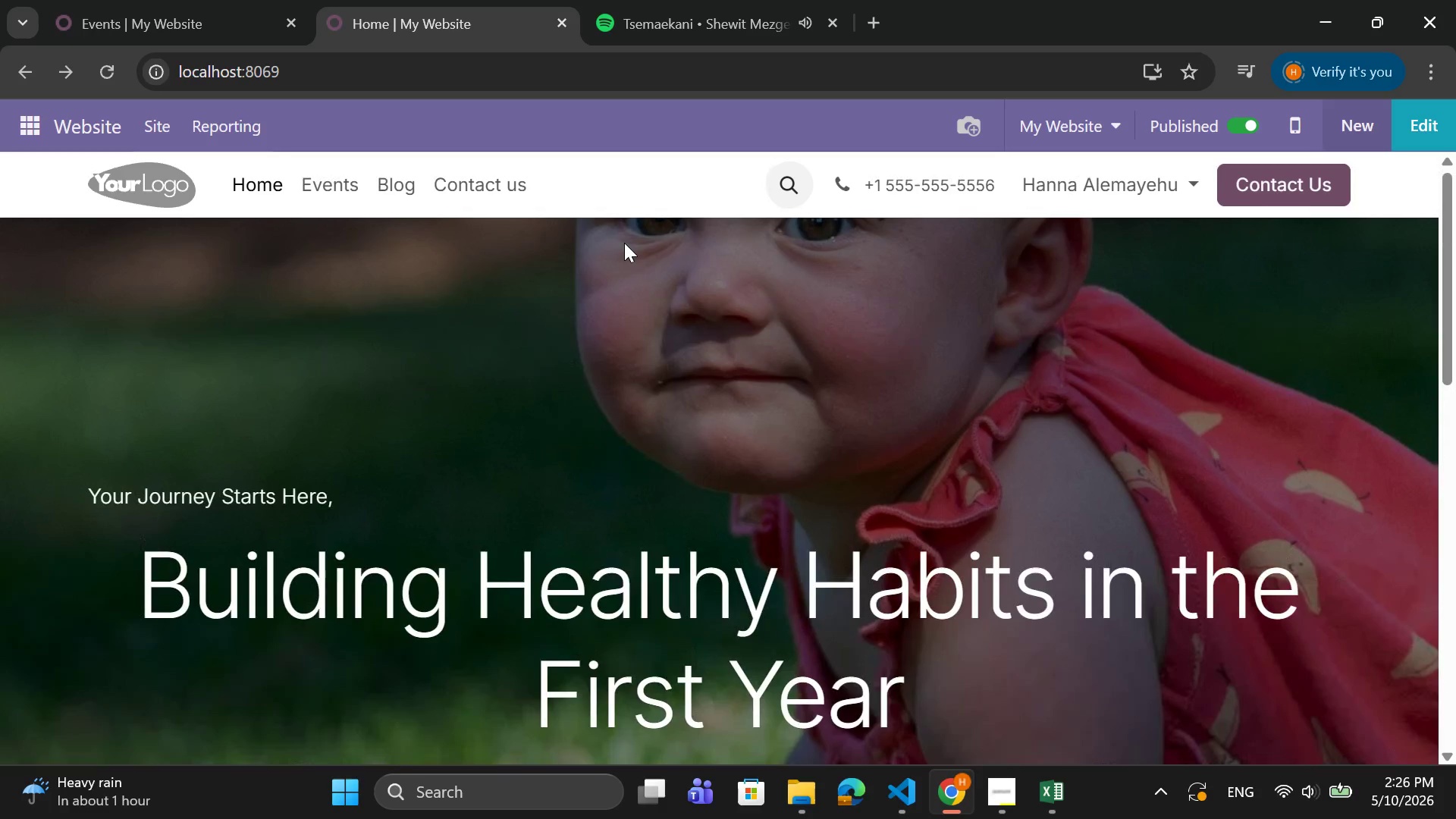 
wait(8.03)
 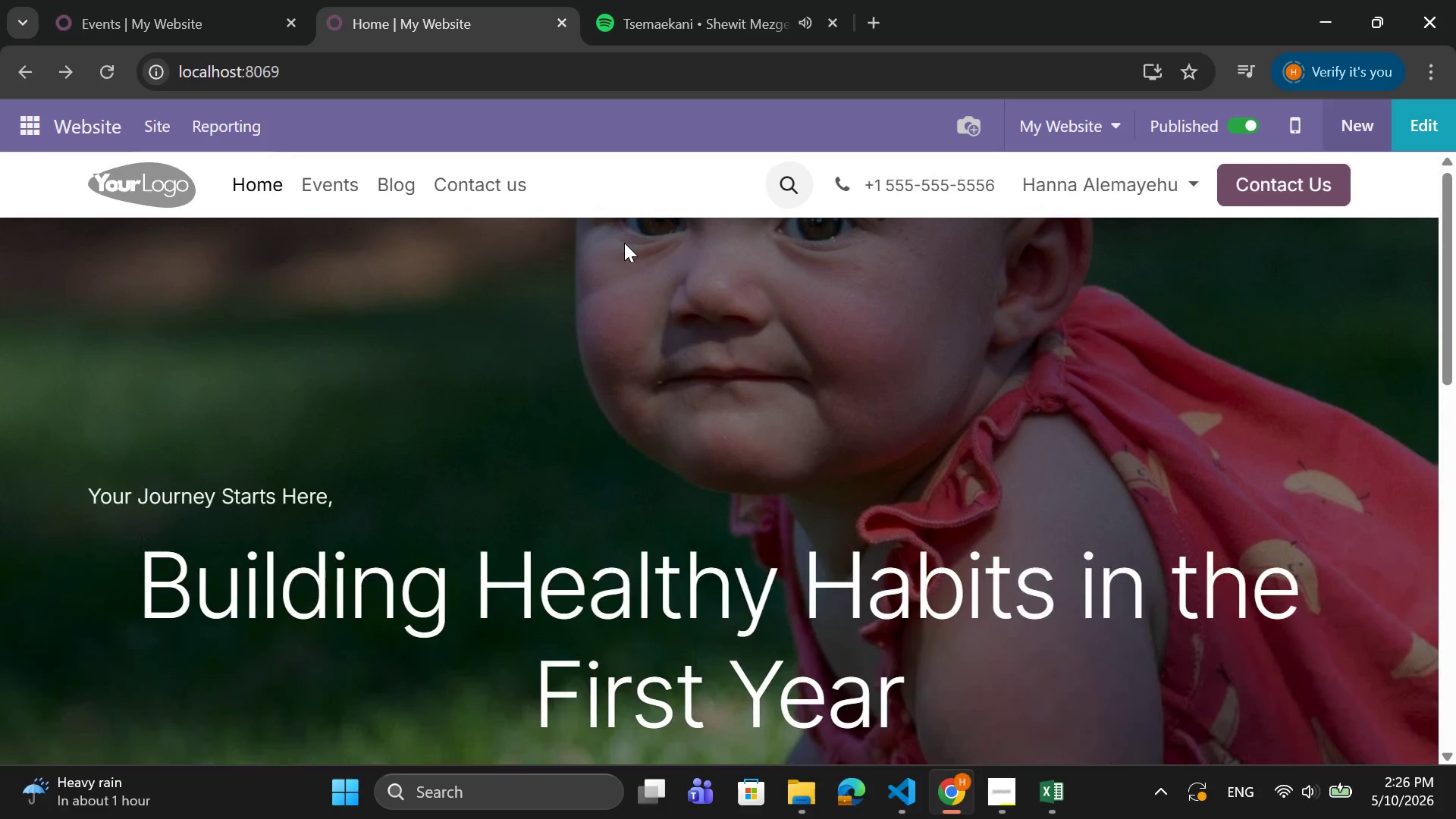 
mouse_move([16, 120])
 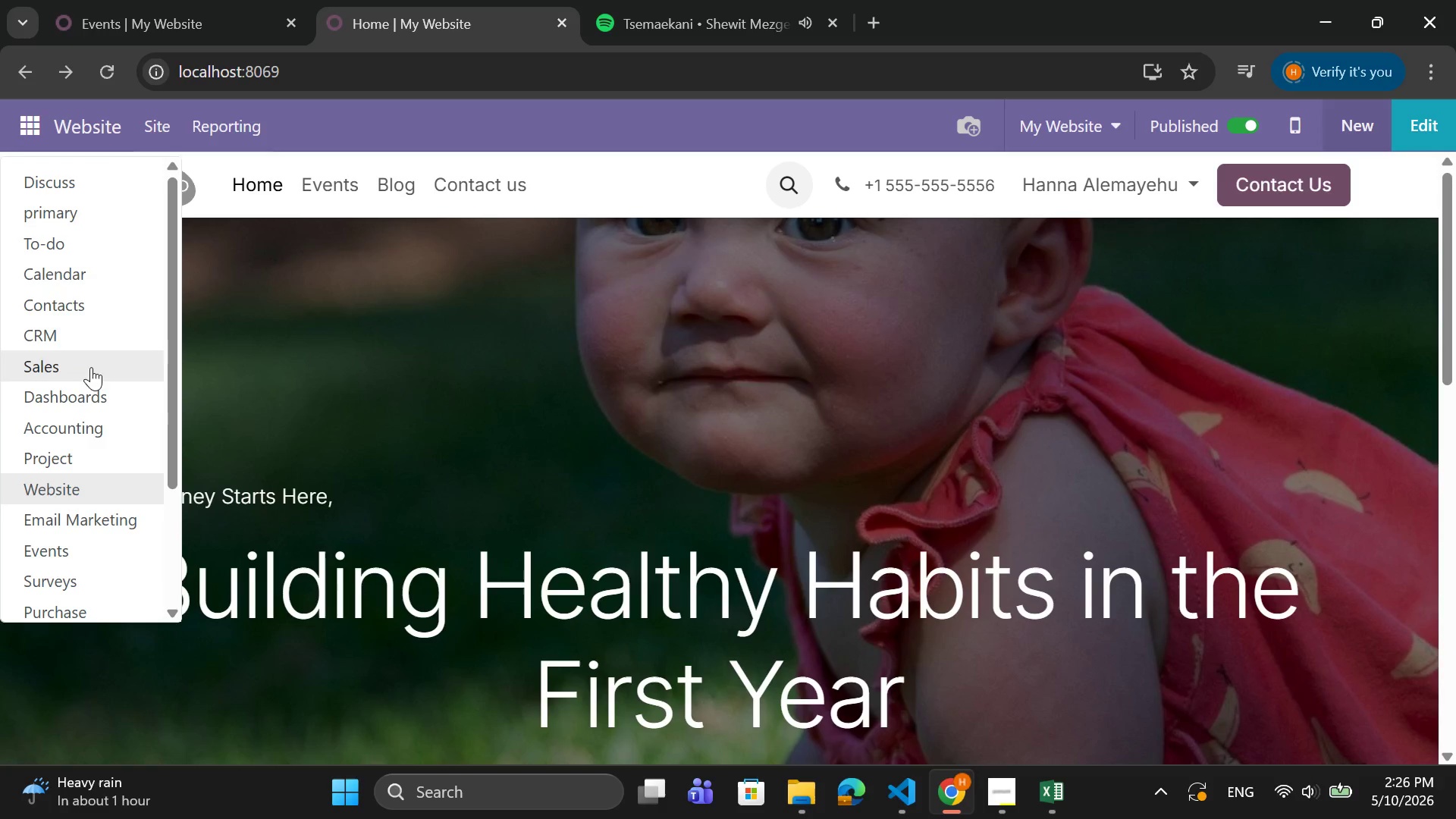 
left_click([57, 518])
 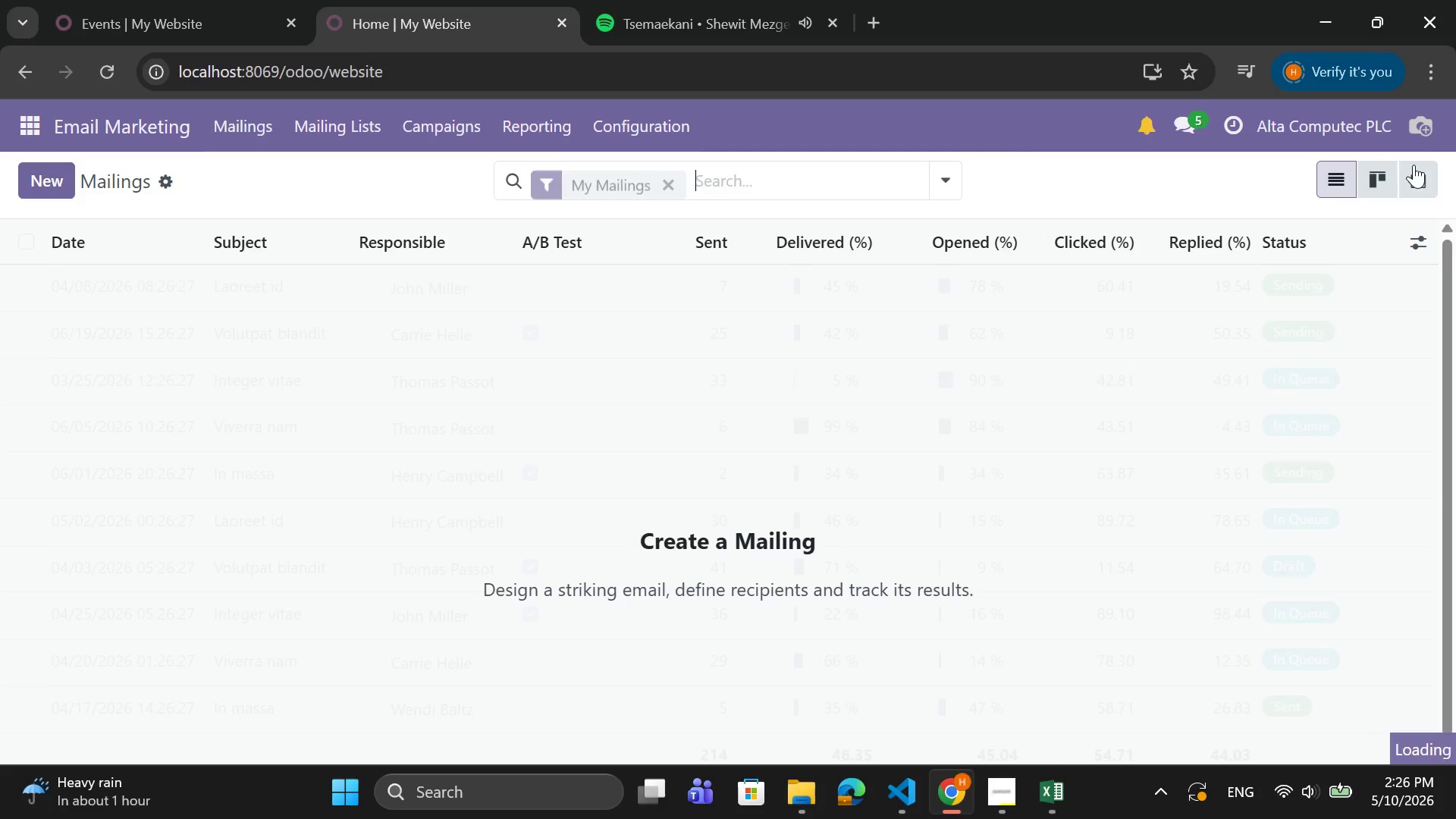 
left_click([1420, 123])
 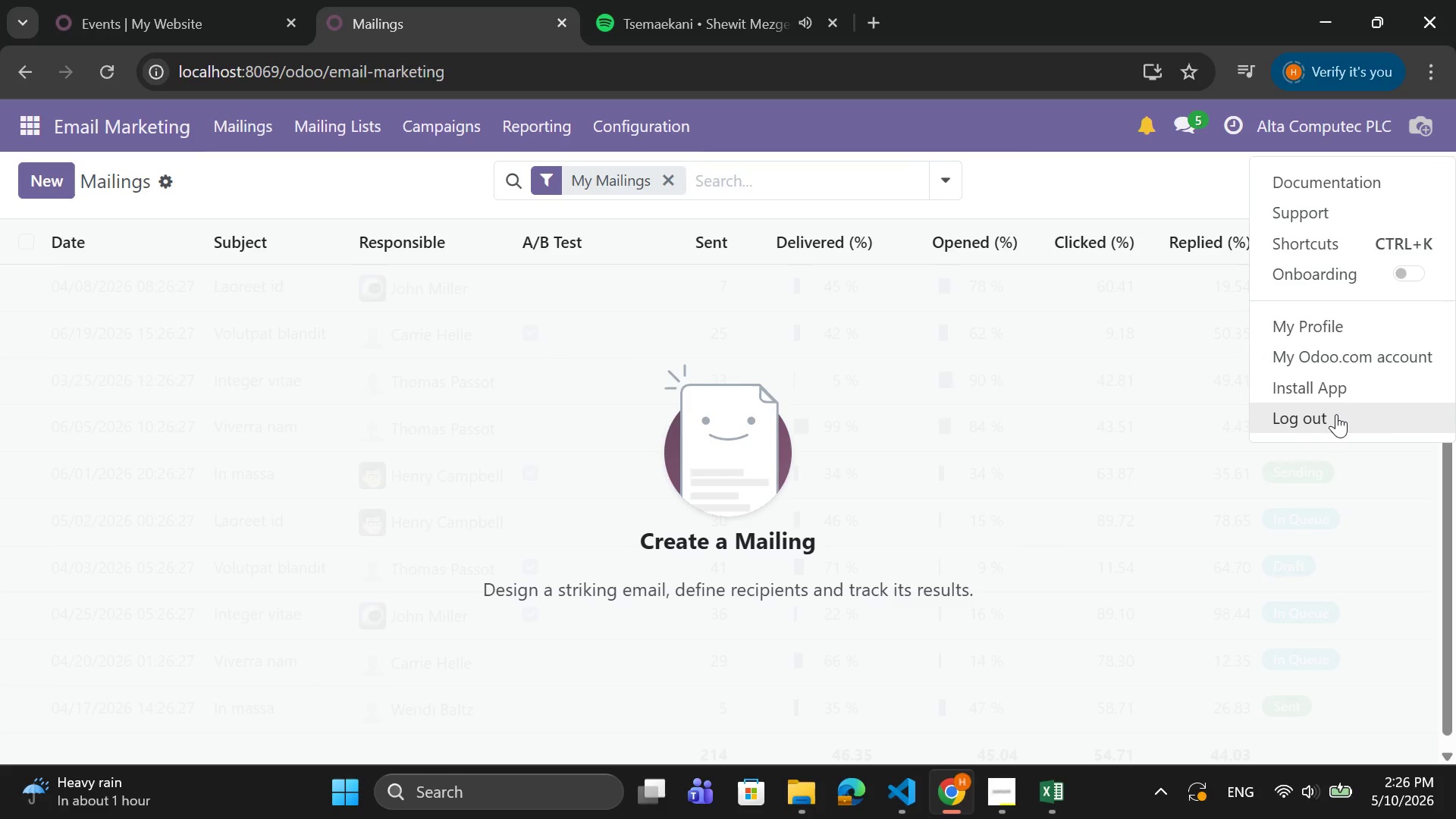 
left_click([1336, 414])
 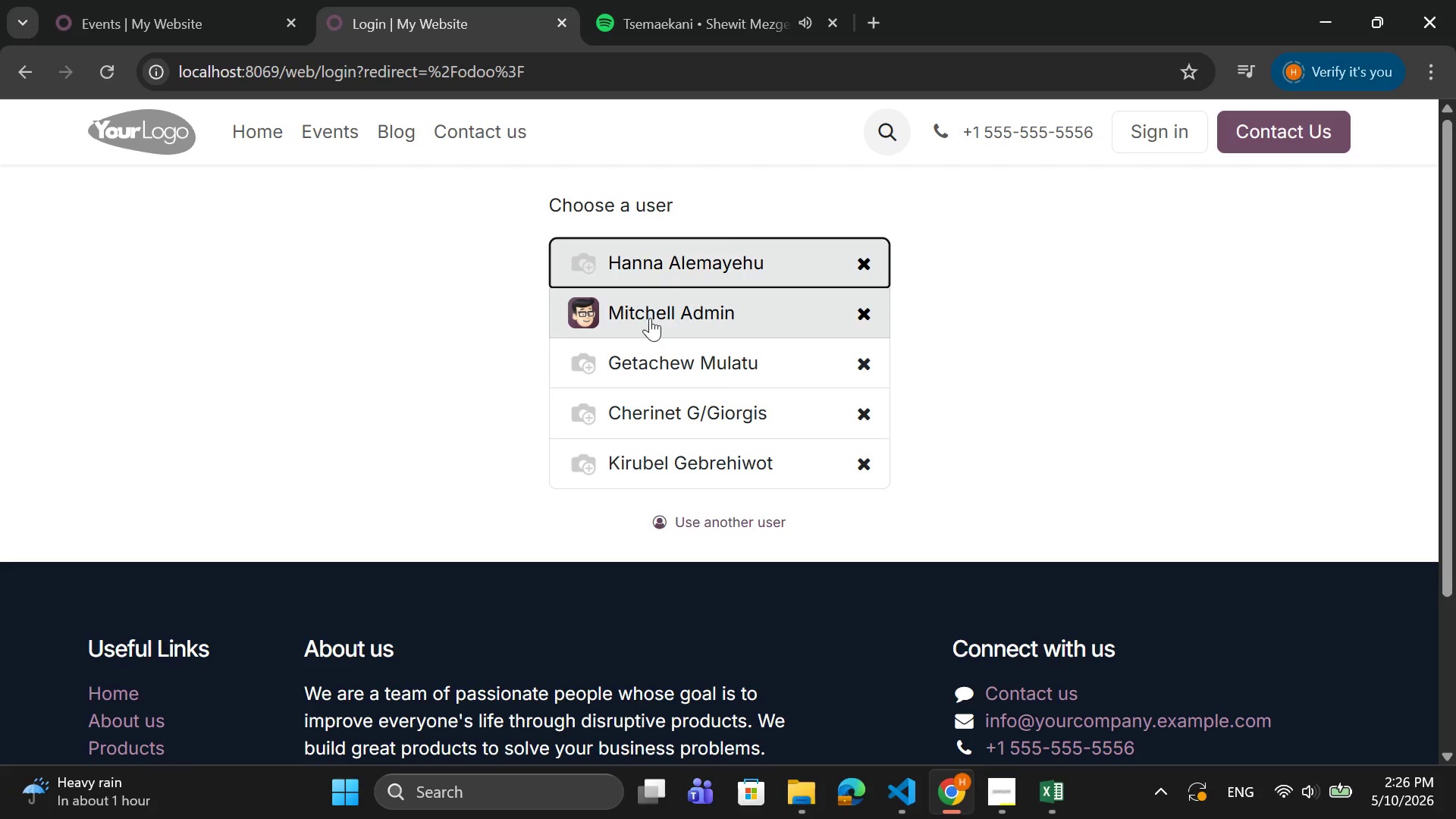 
left_click([645, 319])
 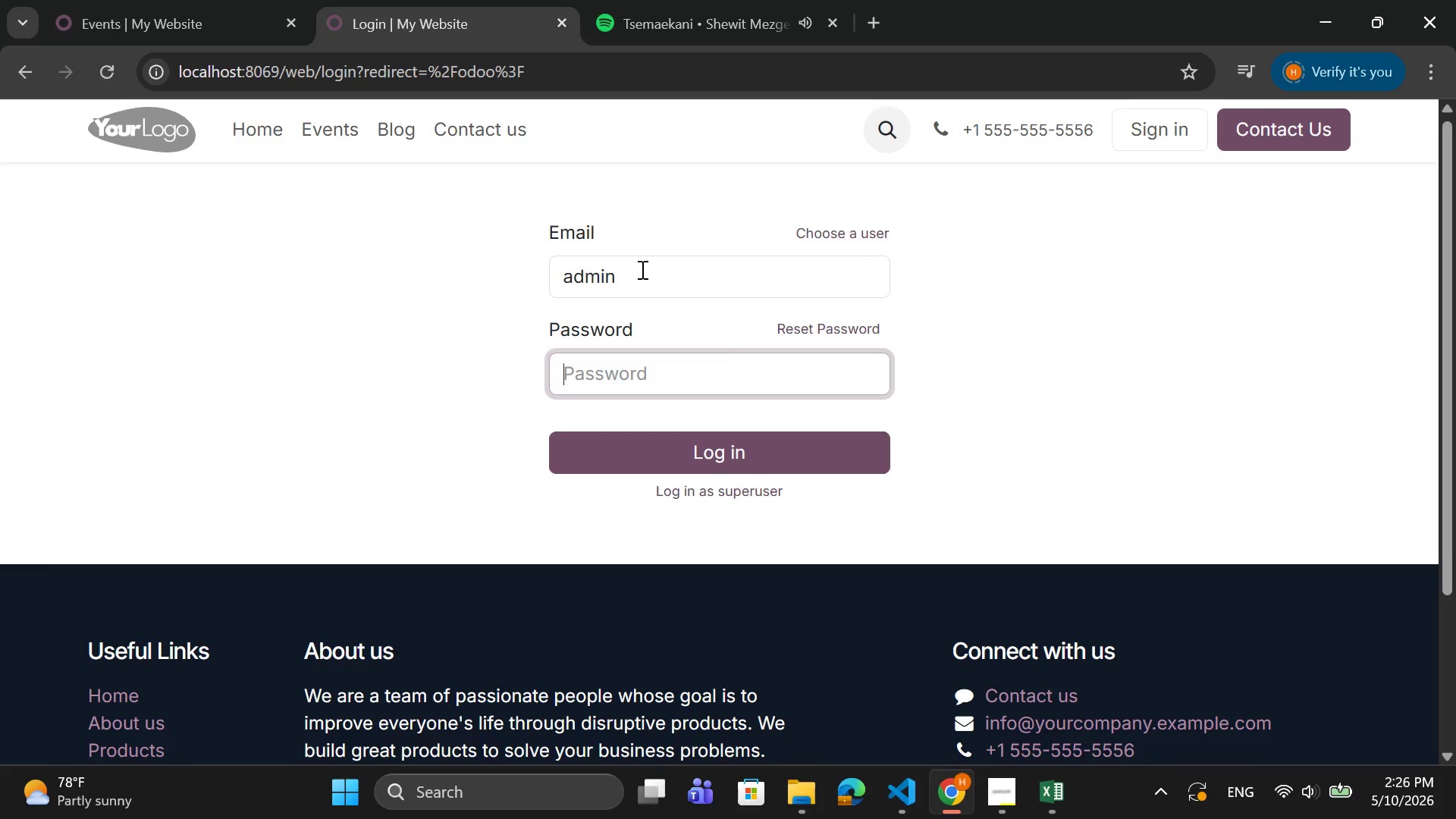 
left_click_drag(start_coordinate=[641, 269], to_coordinate=[561, 278])
 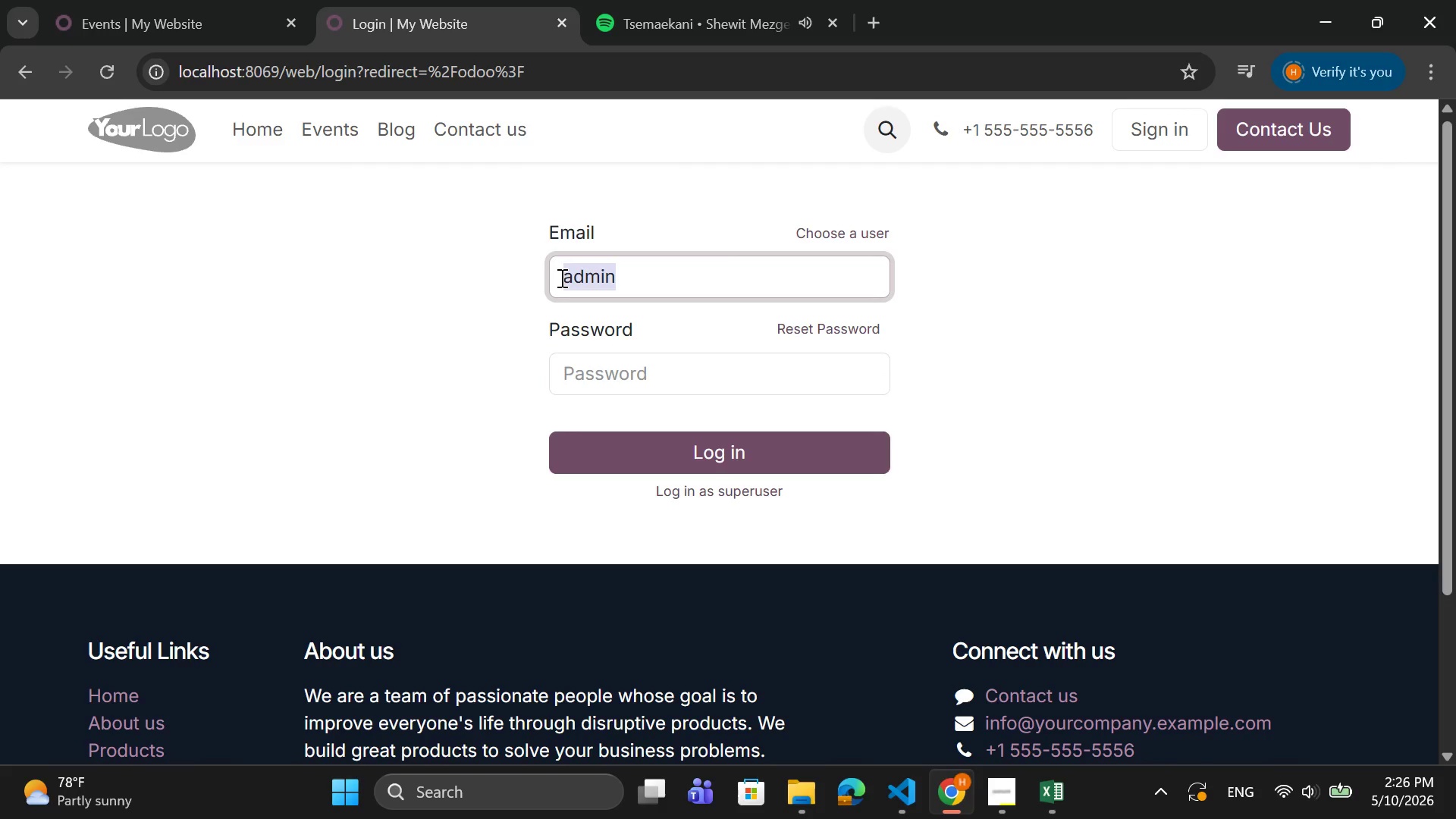 
key(Control+C)
 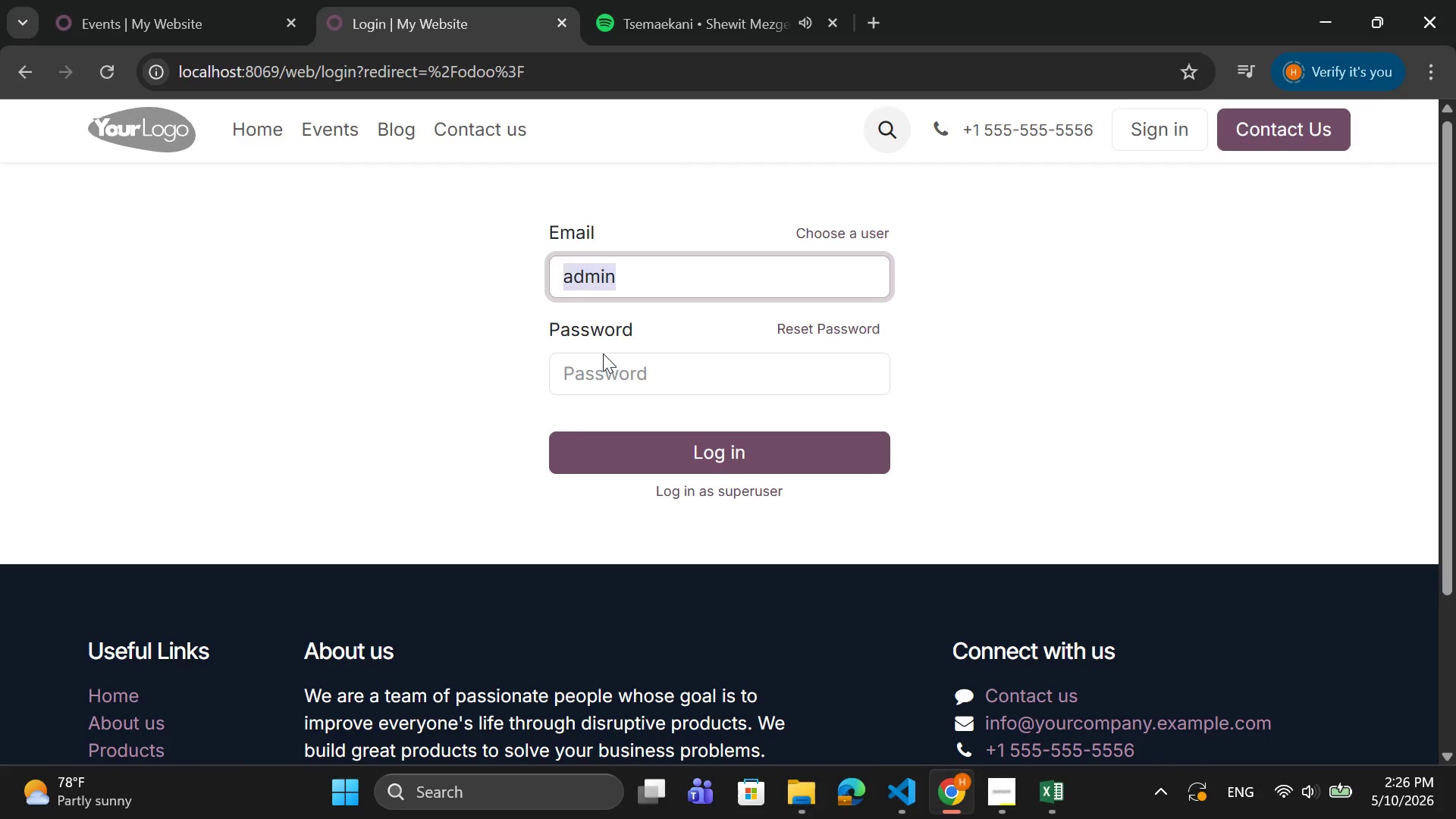 
mouse_move([622, 360])
 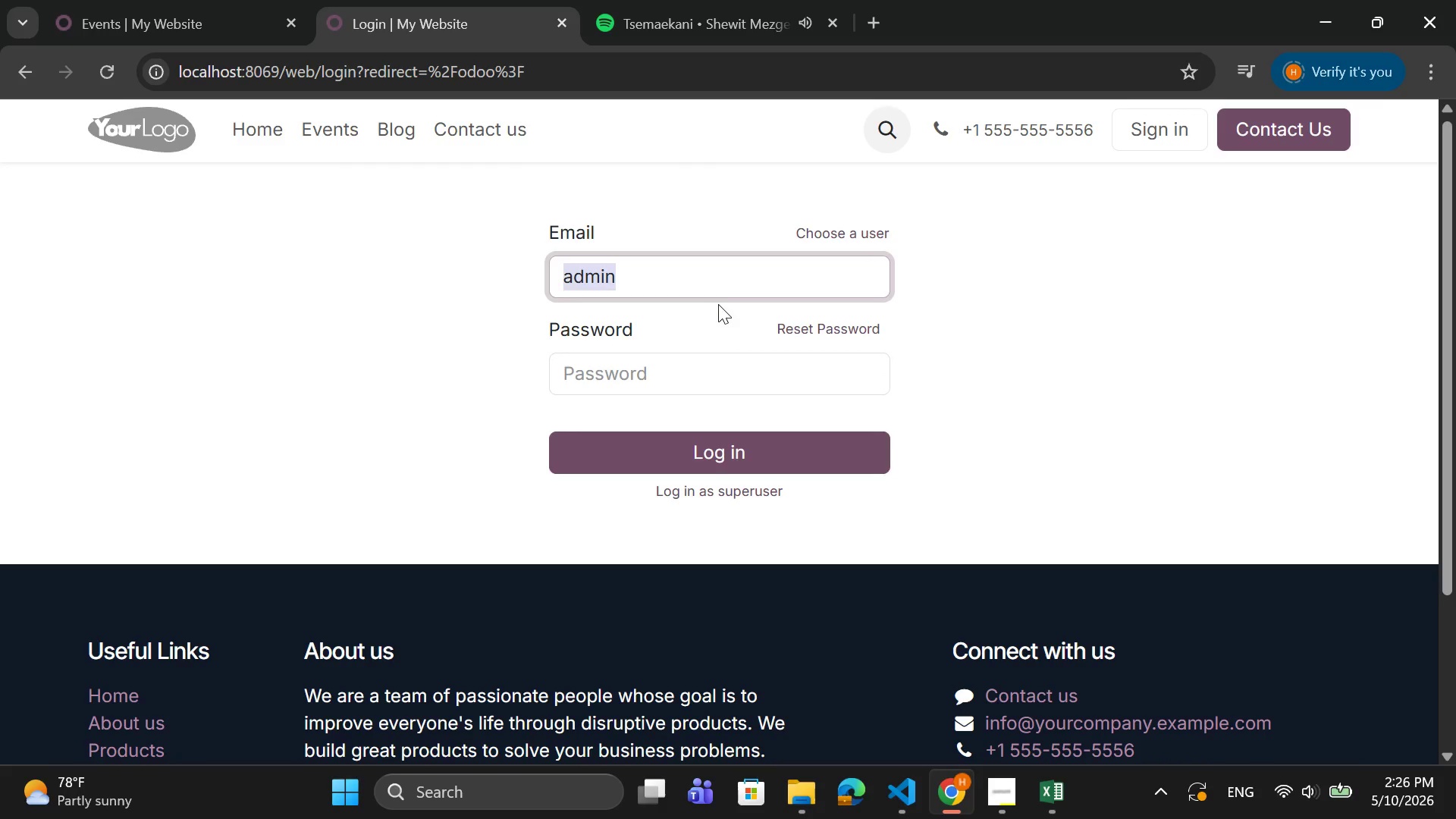 
key(Control+C)
 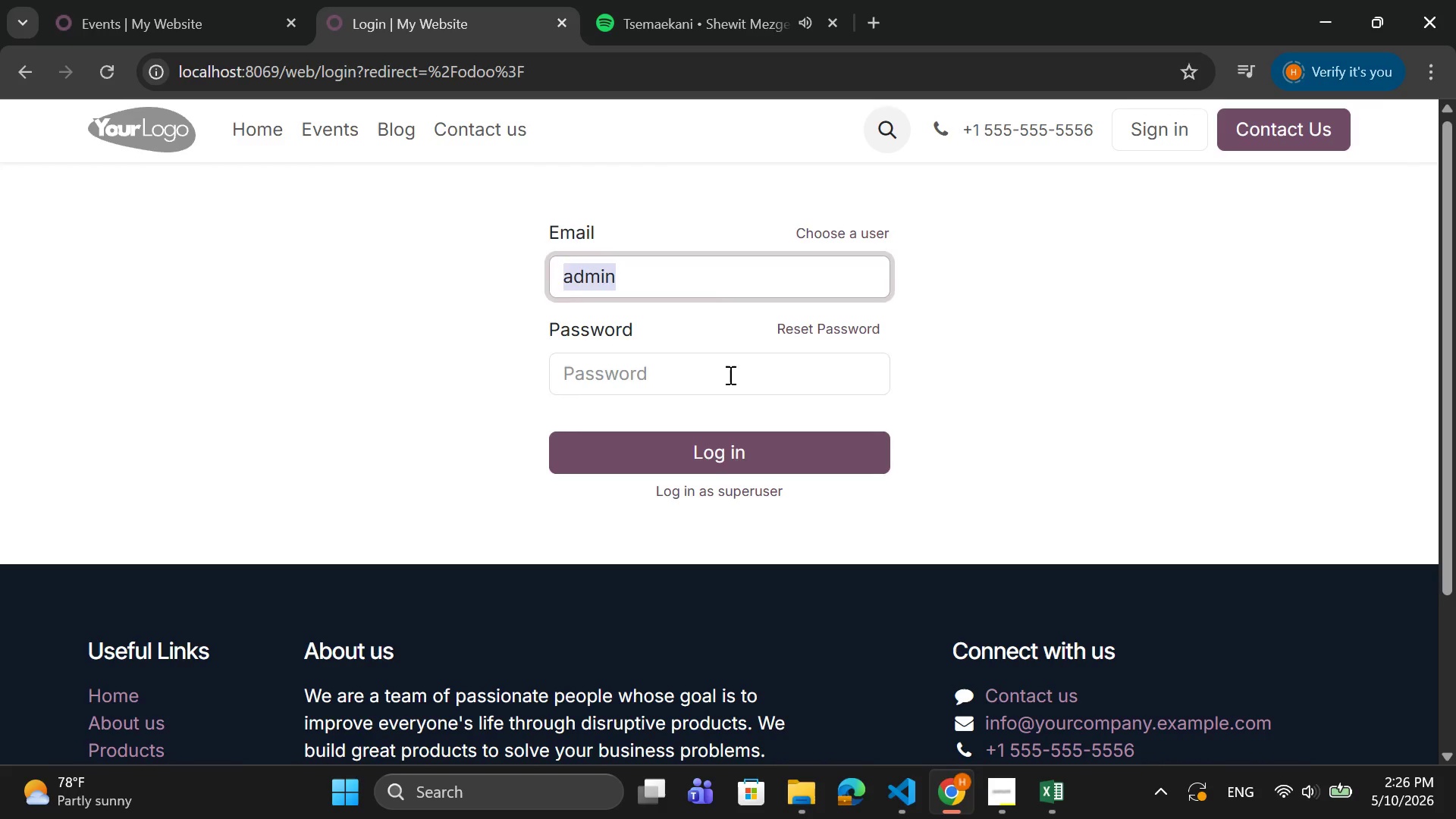 
left_click([729, 375])
 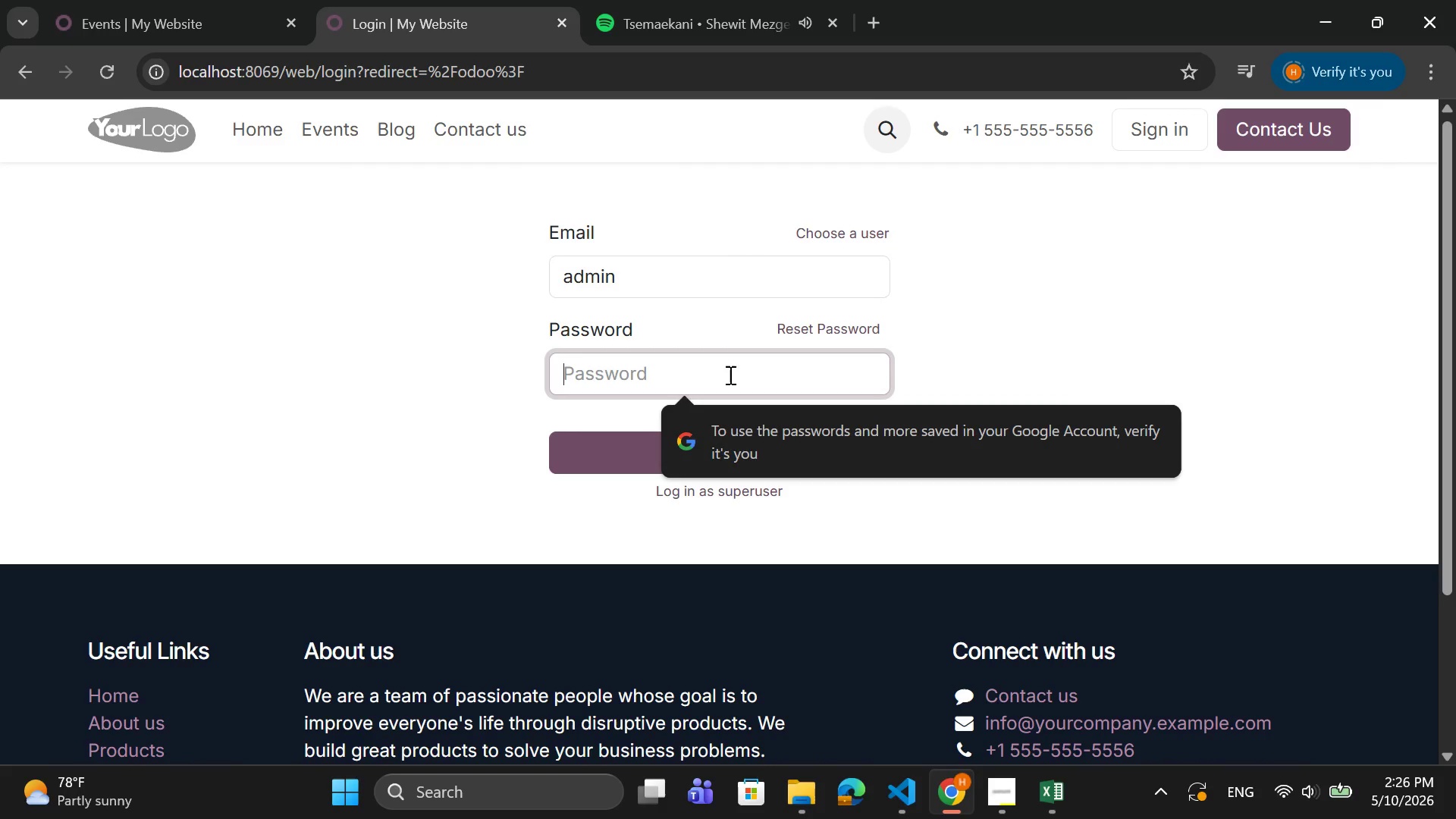 
key(Control+V)
 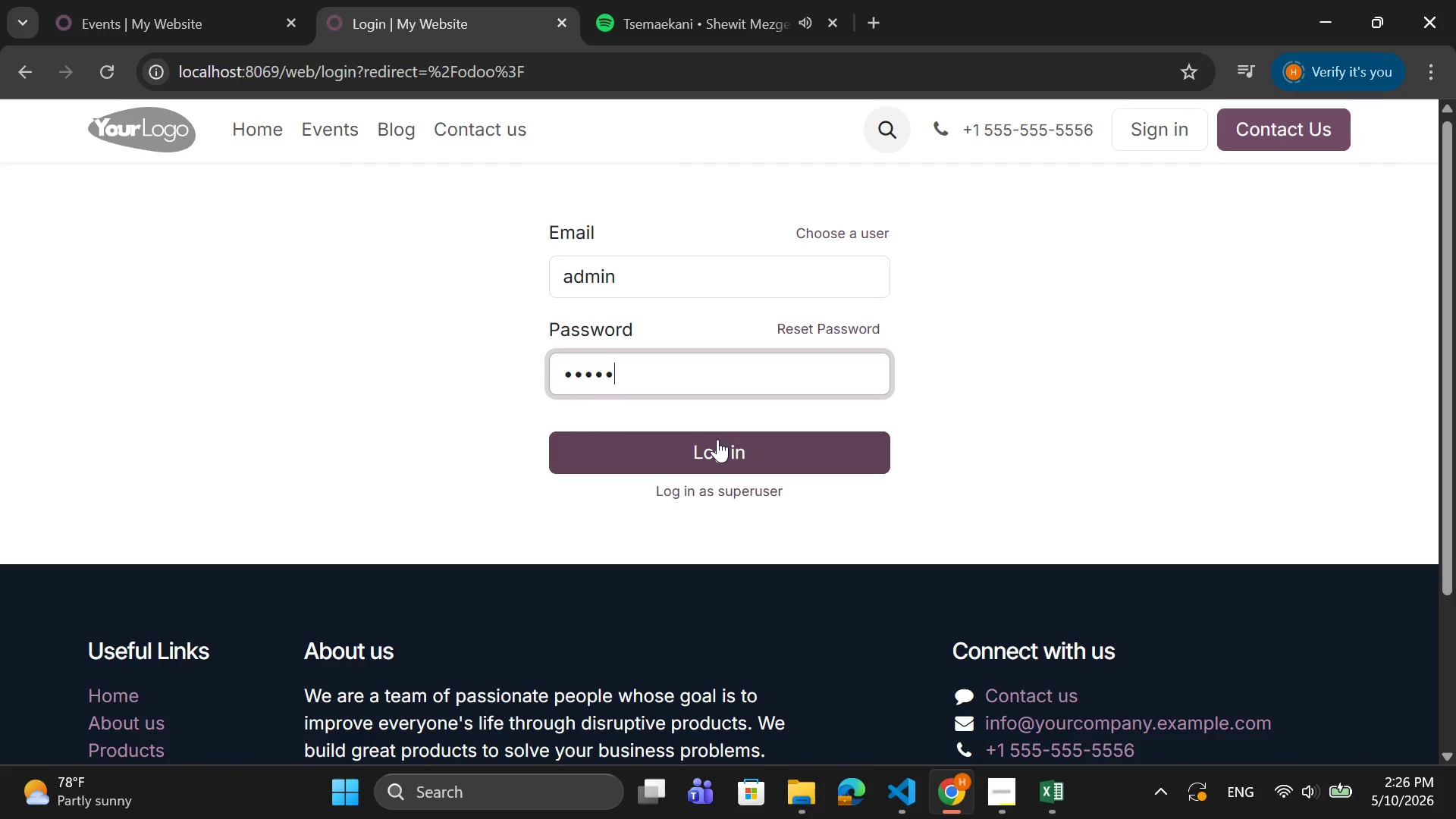 
left_click([717, 439])
 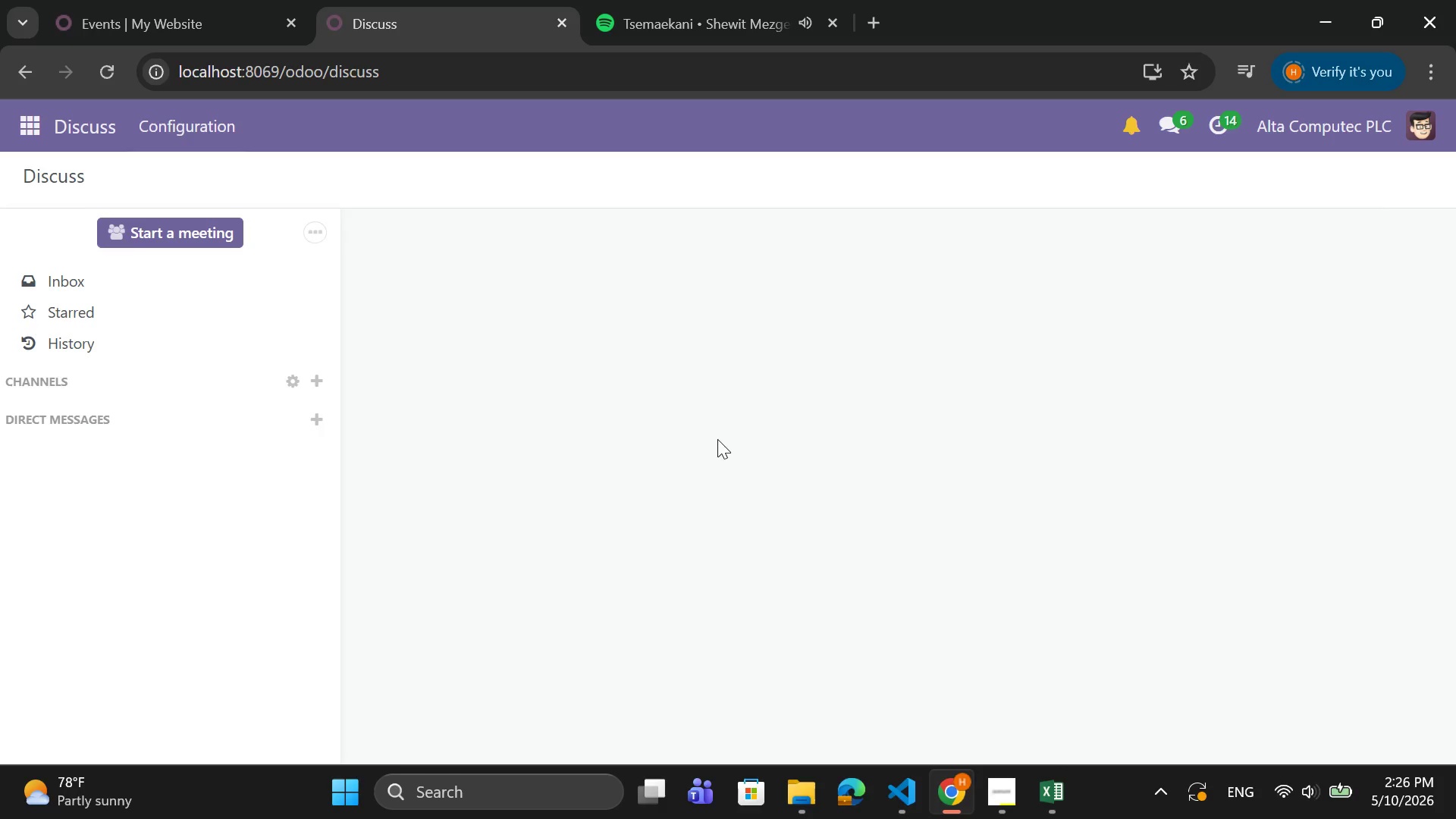 
wait(5.19)
 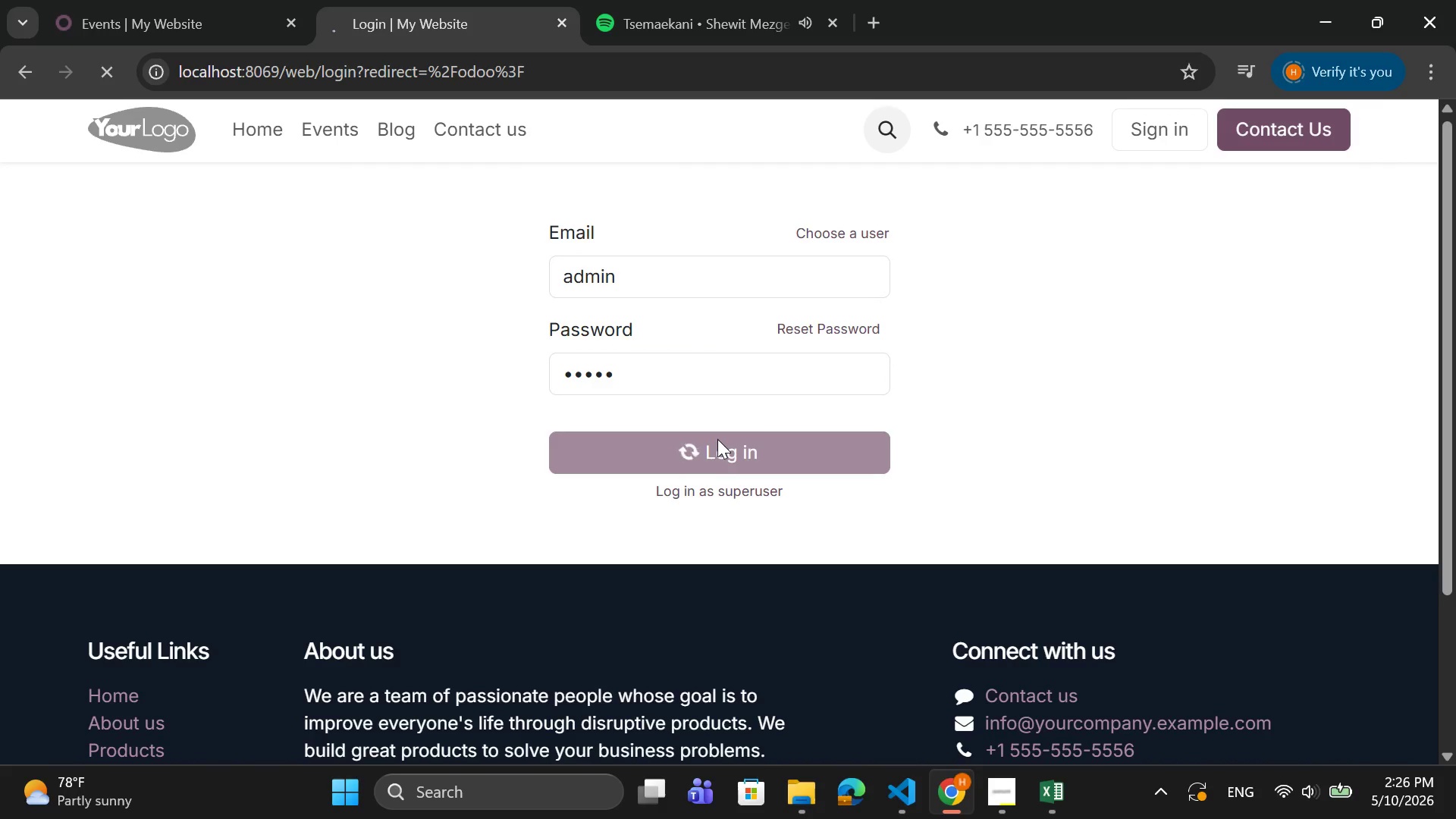 
left_click([32, 120])
 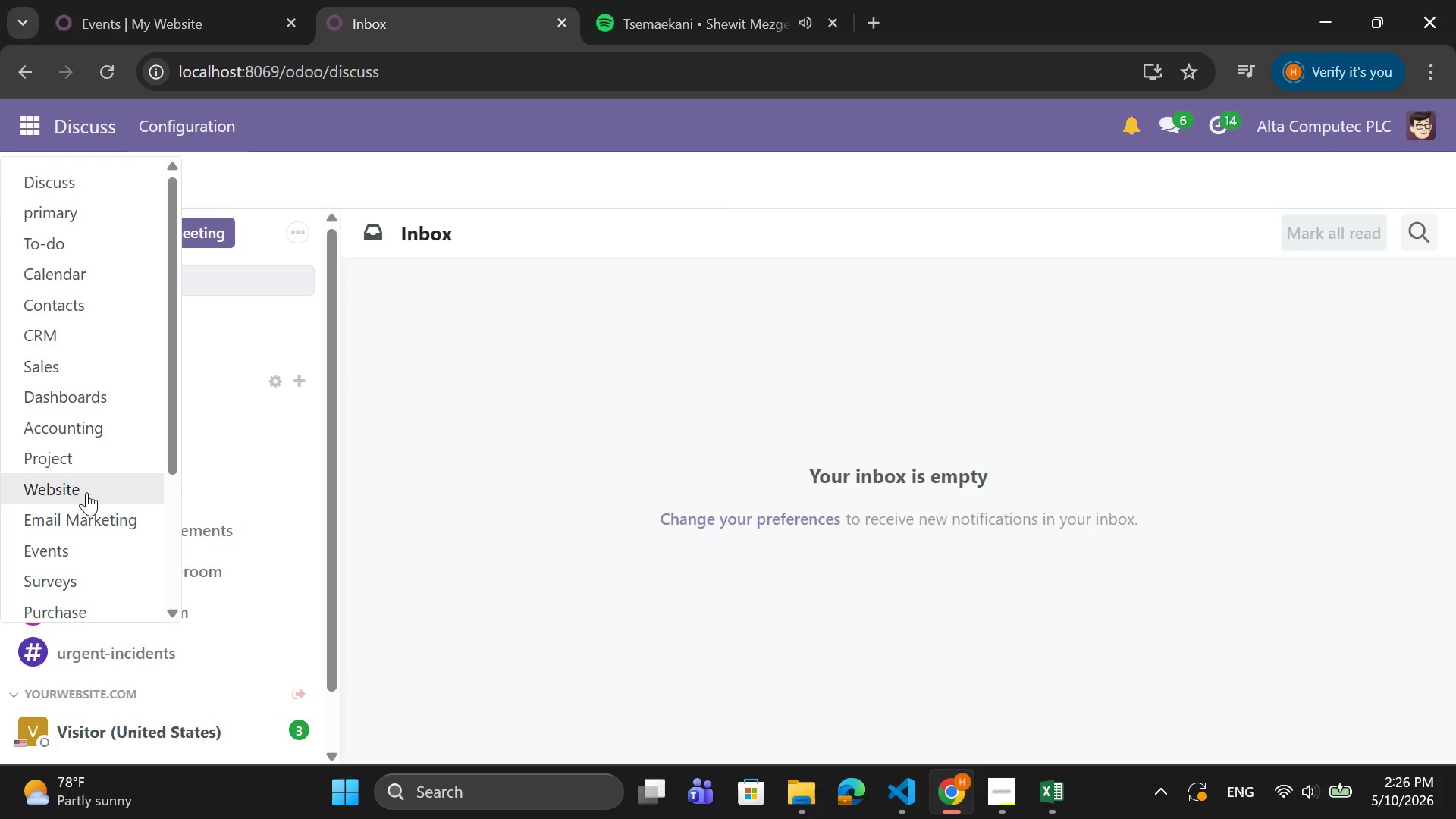 
left_click([86, 492])
 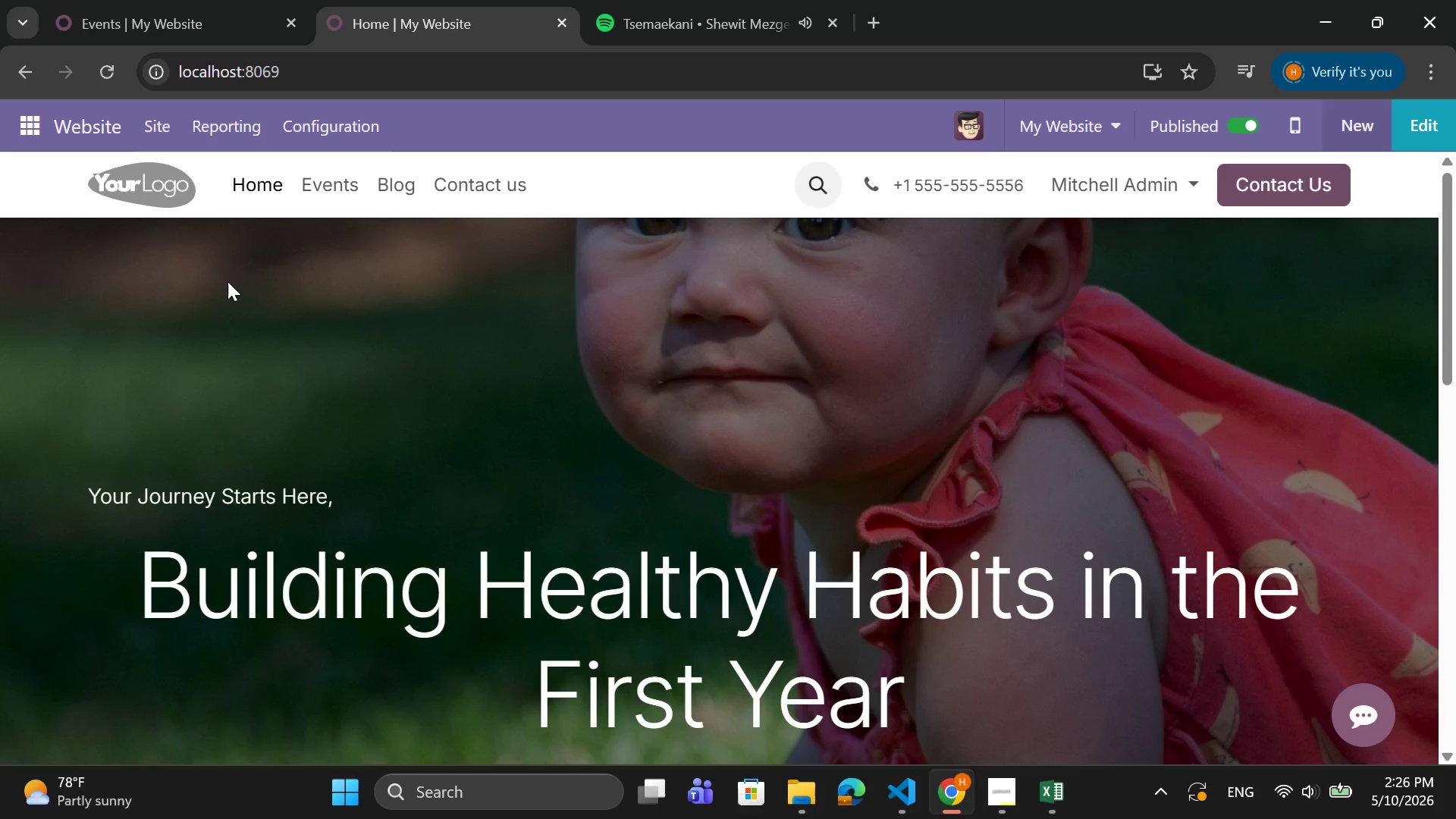 
left_click([388, 166])
 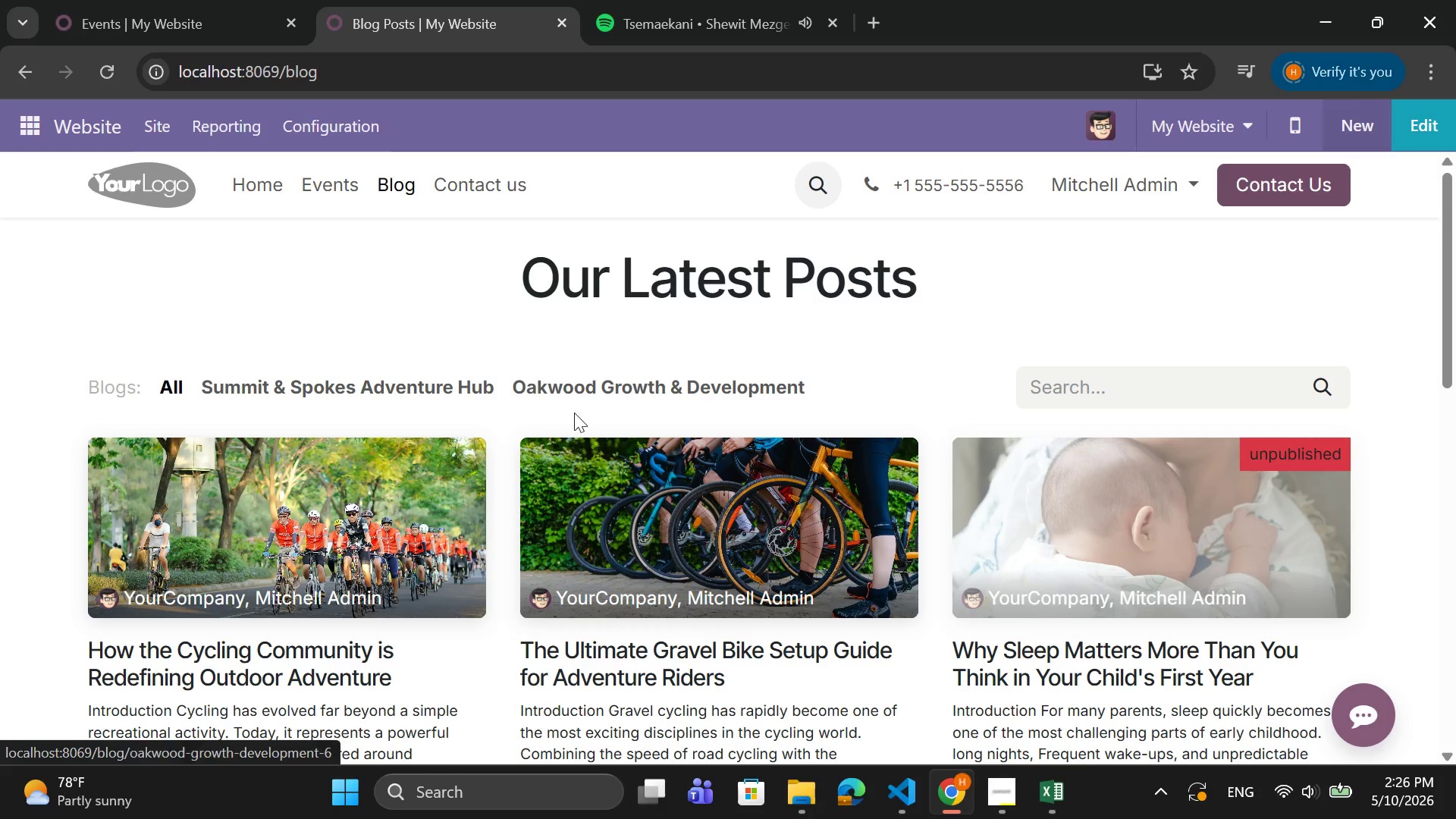 
scroll: coordinate [1017, 482], scroll_direction: down, amount: 1.0
 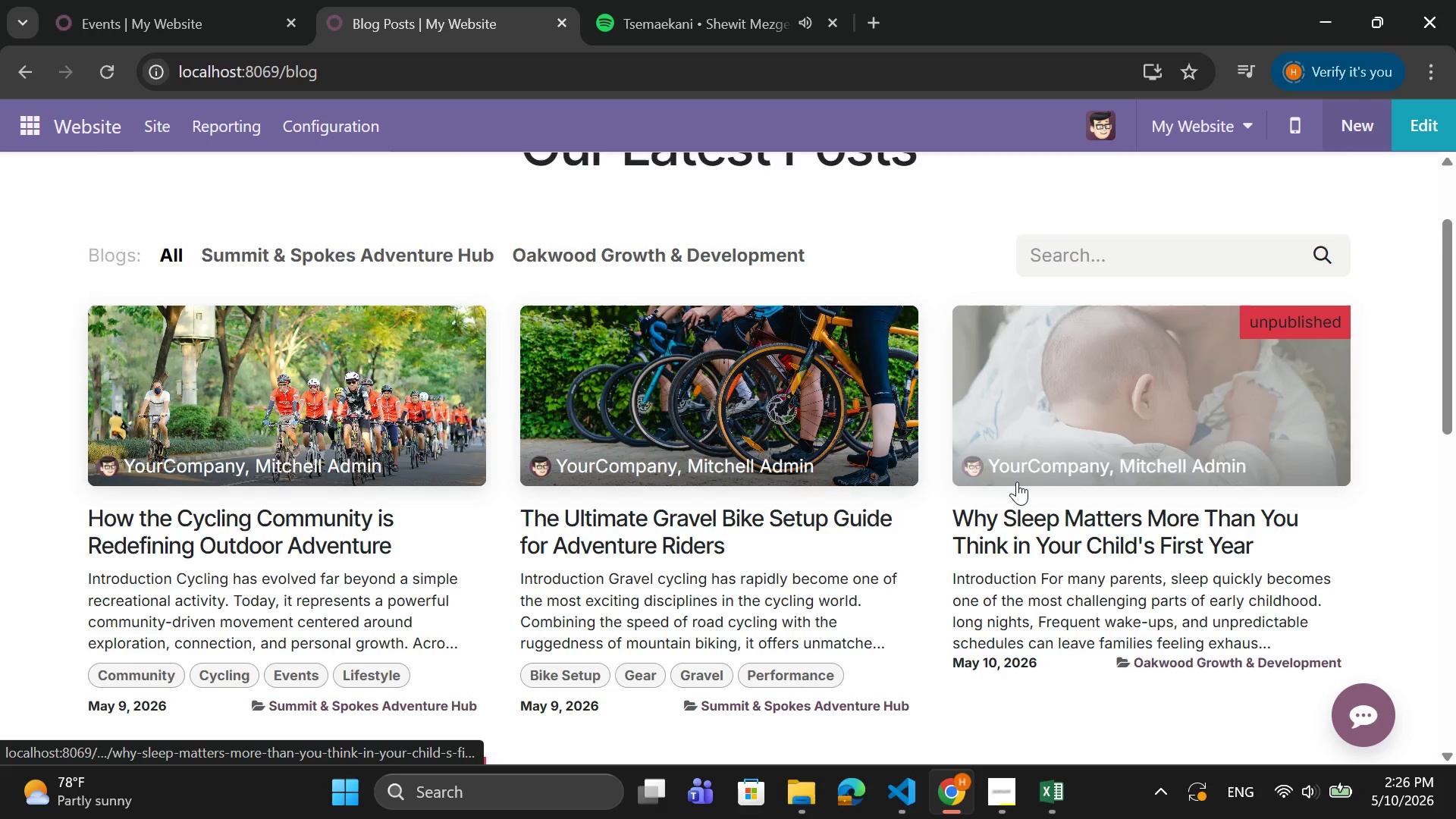 
scroll: coordinate [1017, 482], scroll_direction: up, amount: 1.0
 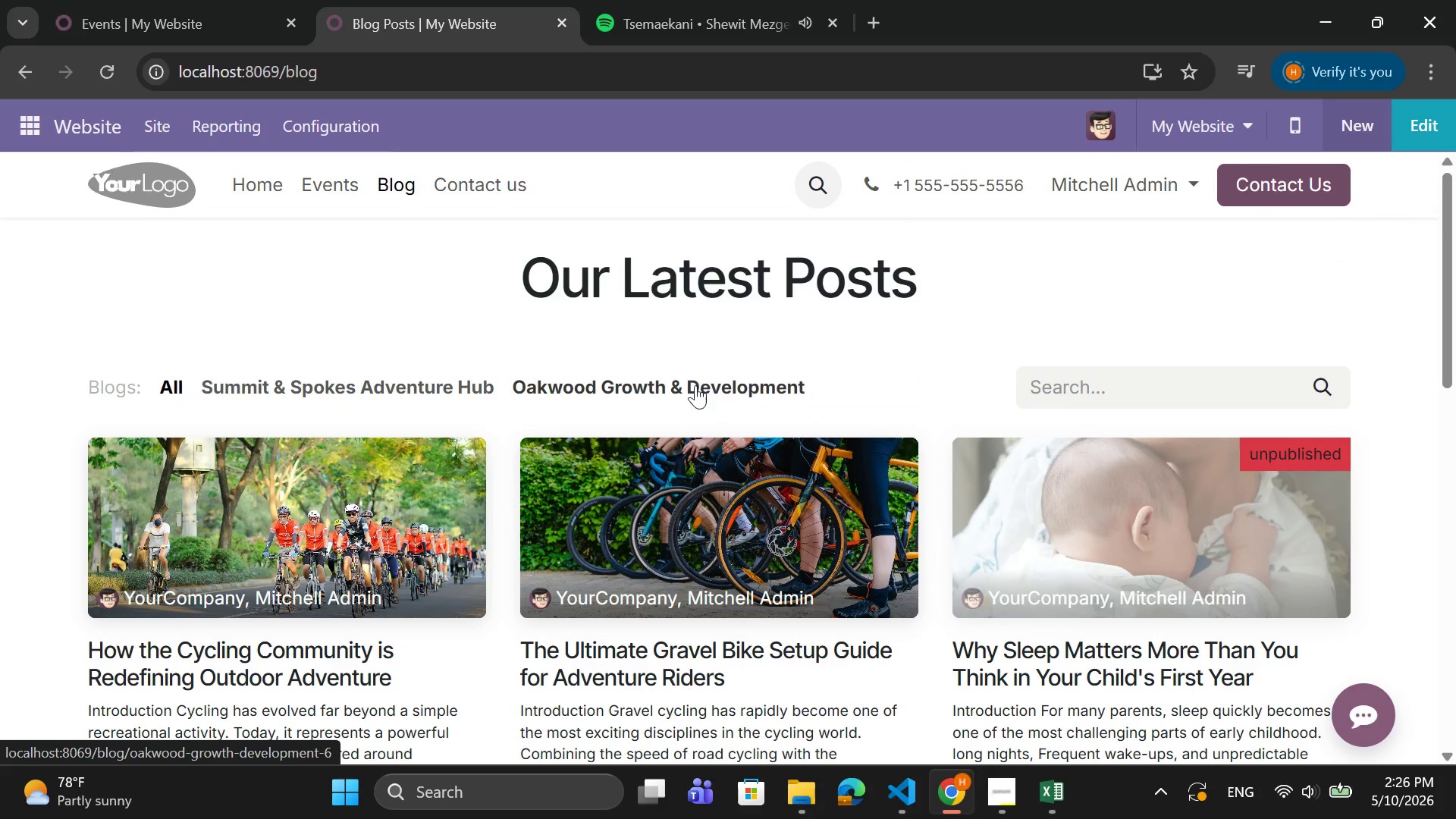 
left_click([697, 382])
 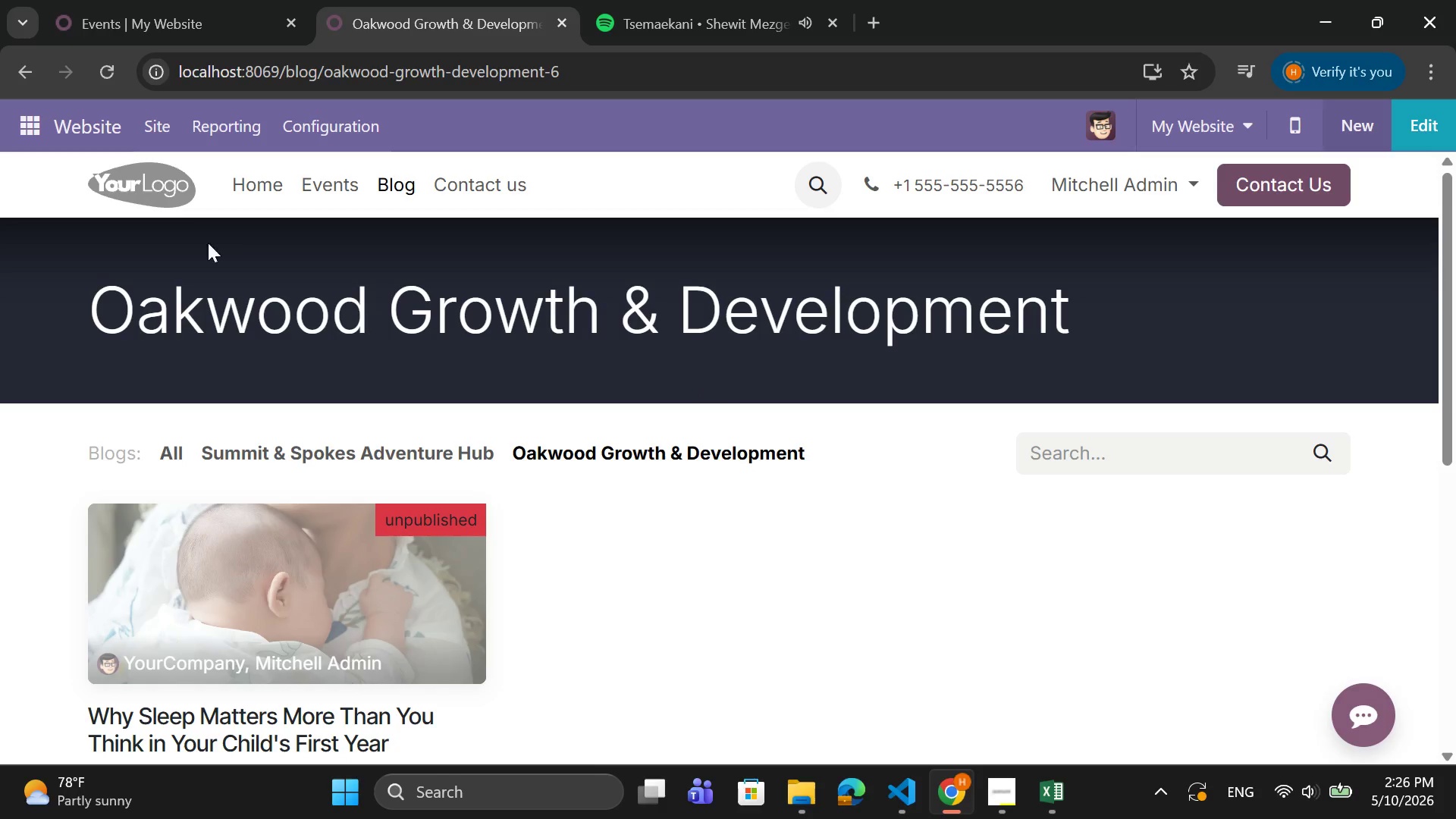 
left_click([154, 121])
 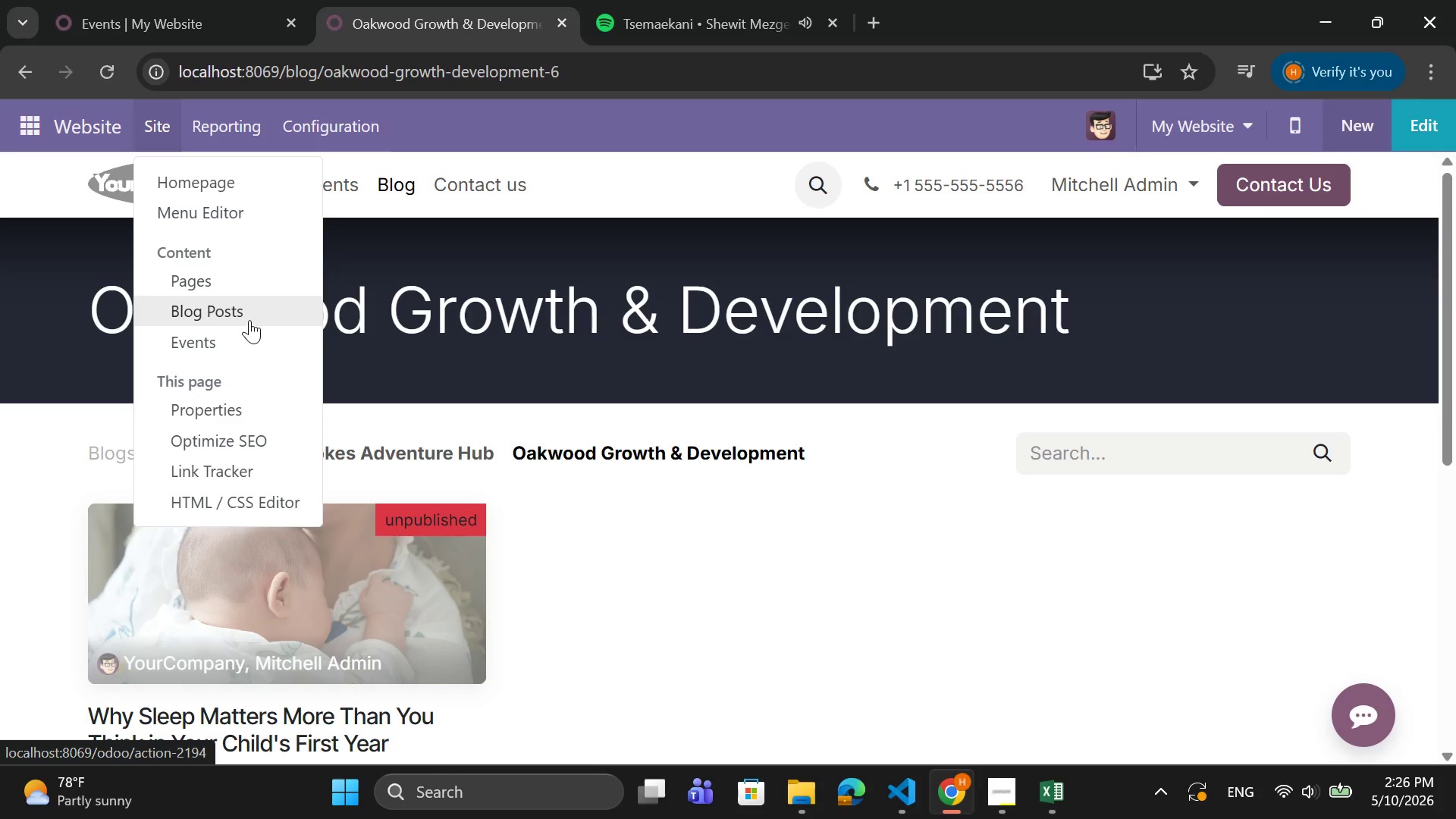 
left_click([249, 320])
 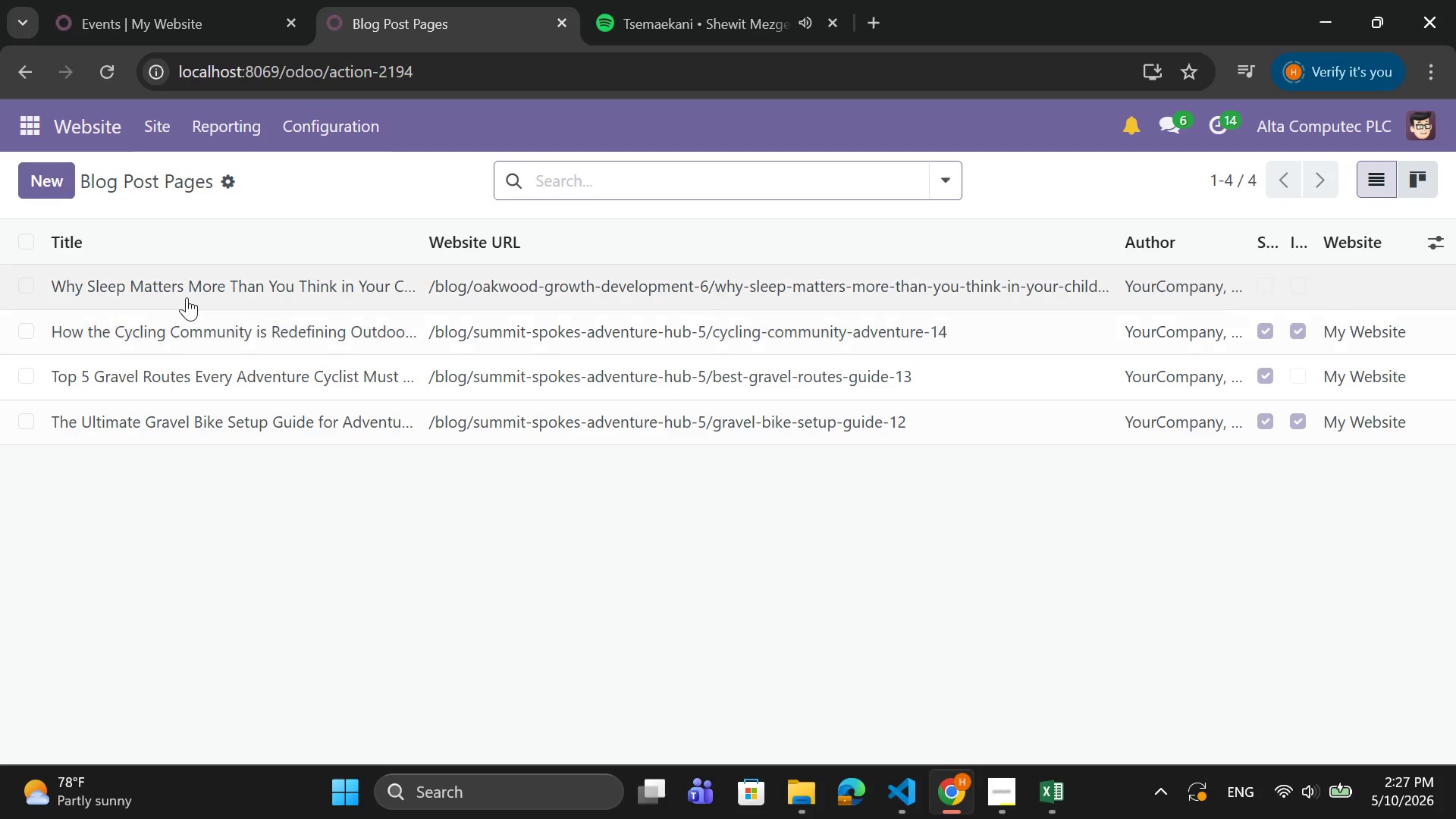 
left_click([25, 162])
 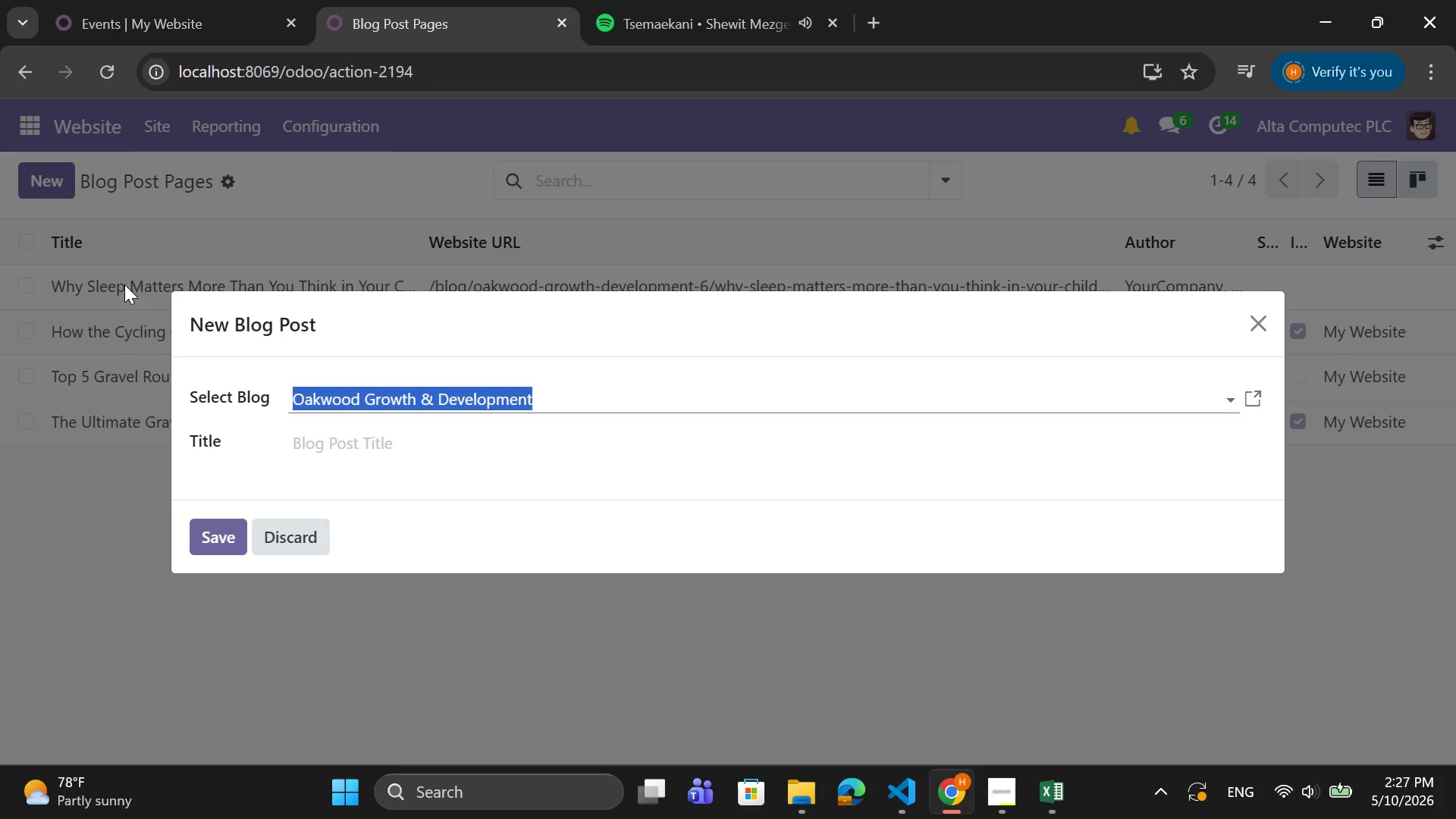 
left_click([510, 442])
 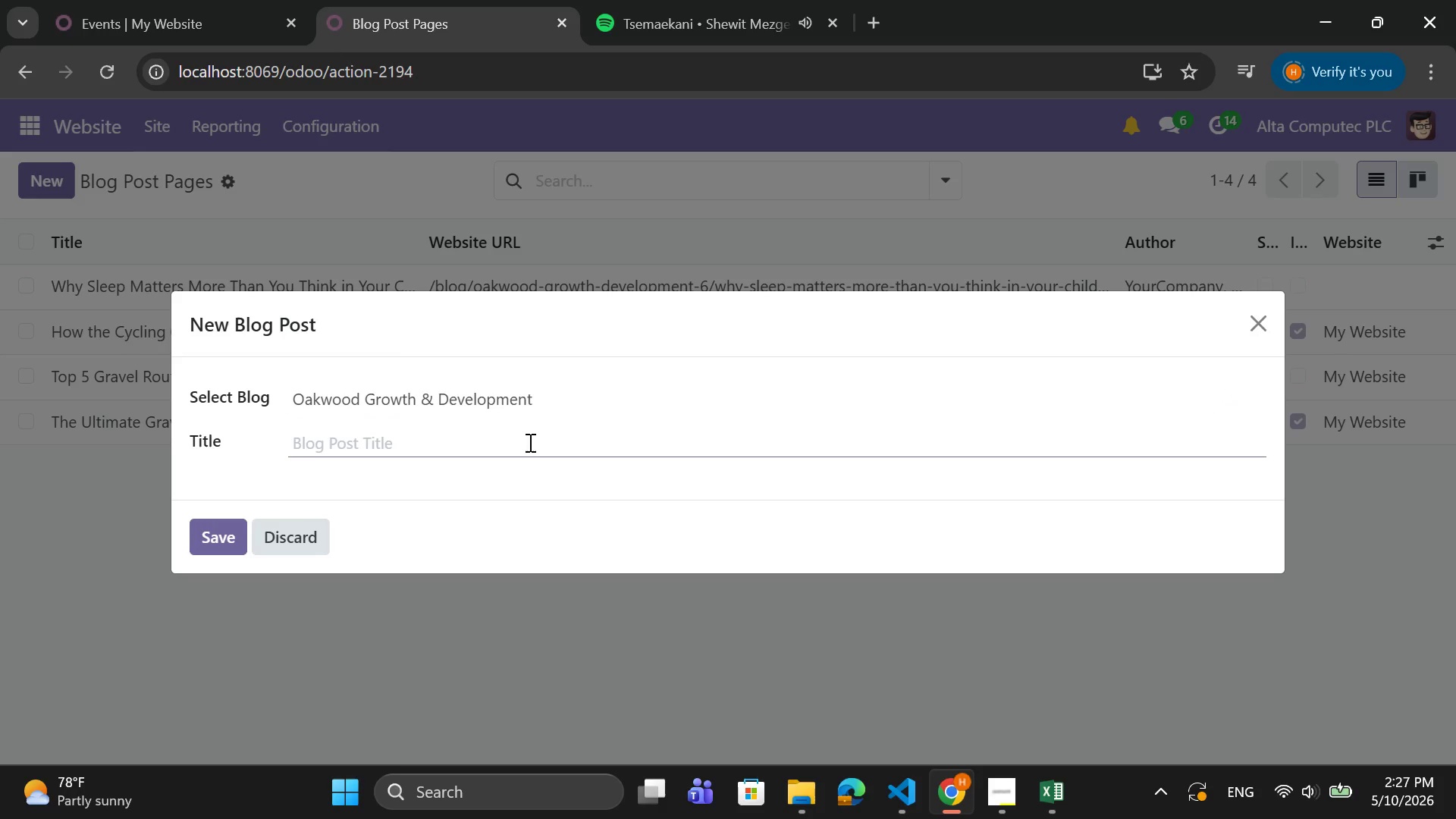 
type(Earlt)
key(Backspace)
type(y Nutrio)
key(Backspace)
type(tion am)
key(Backspace)
key(Backspace)
type(Ms)
key(Backspace)
type(isk)
key(Backspace)
type(takes Parents Make ())
 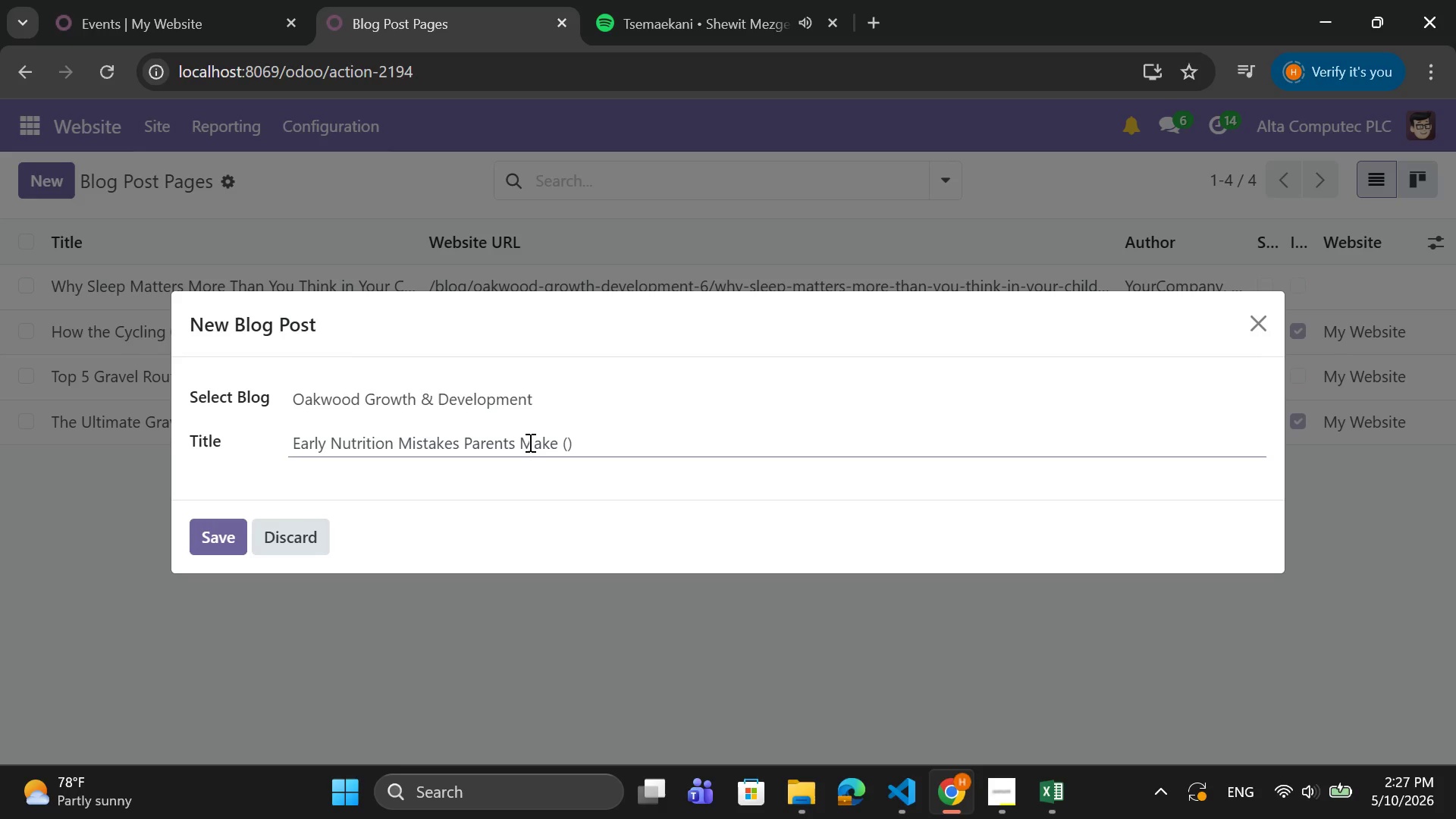 
key(ArrowLeft)
 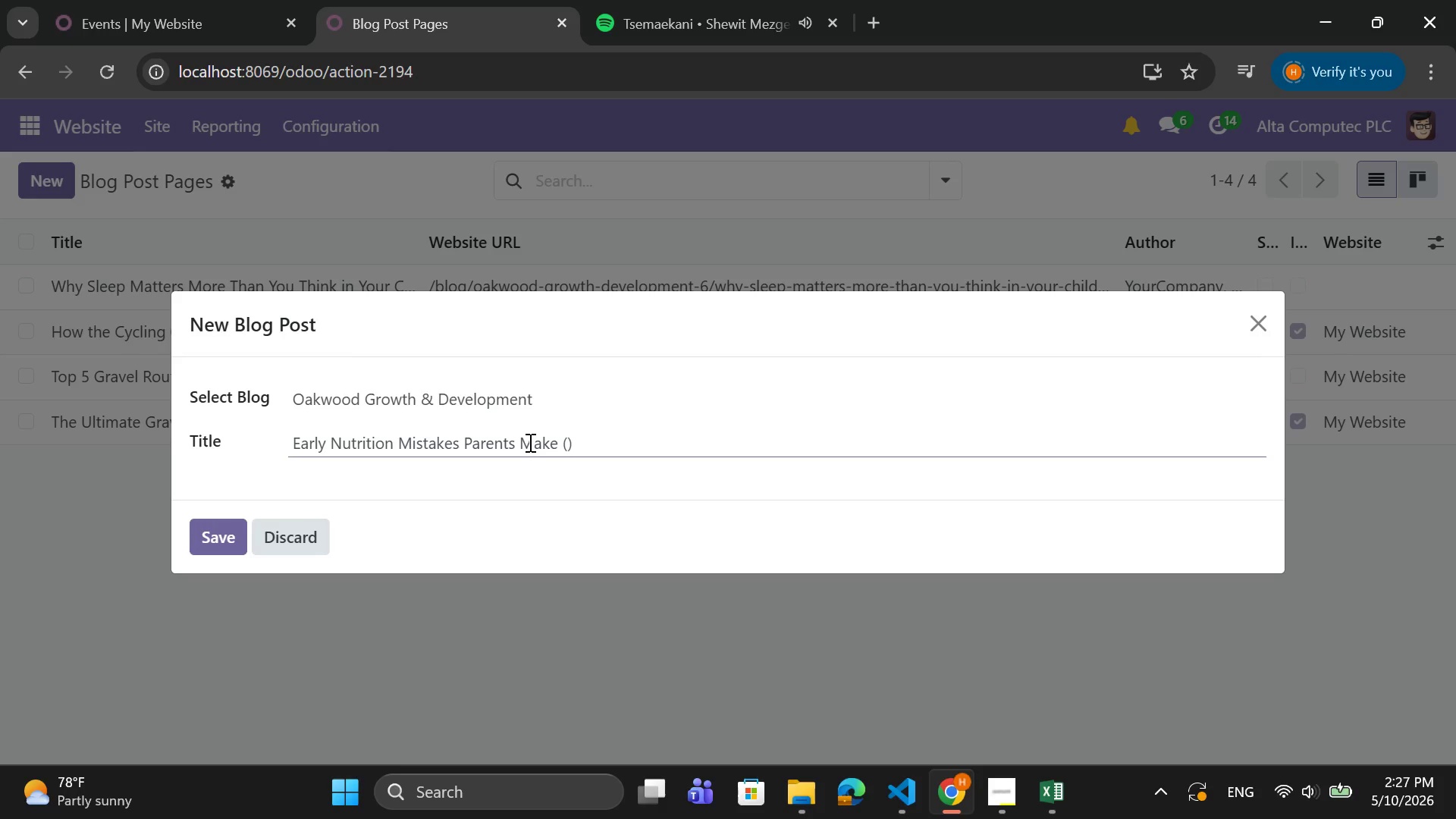 
type(aN)
key(Backspace)
key(Backspace)
type(And How to a)
key(Backspace)
type(Avoid Them)
 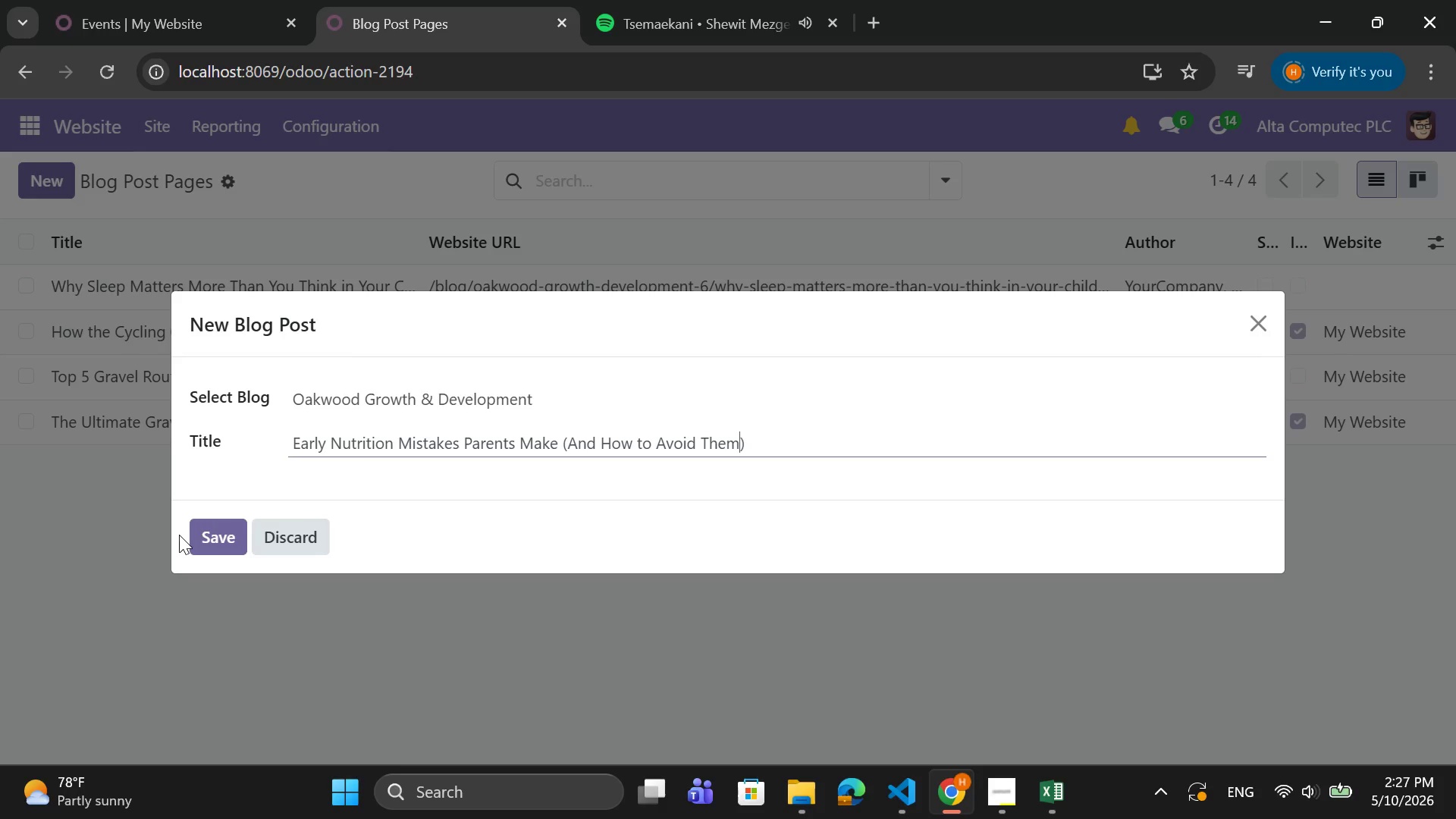 
wait(9.28)
 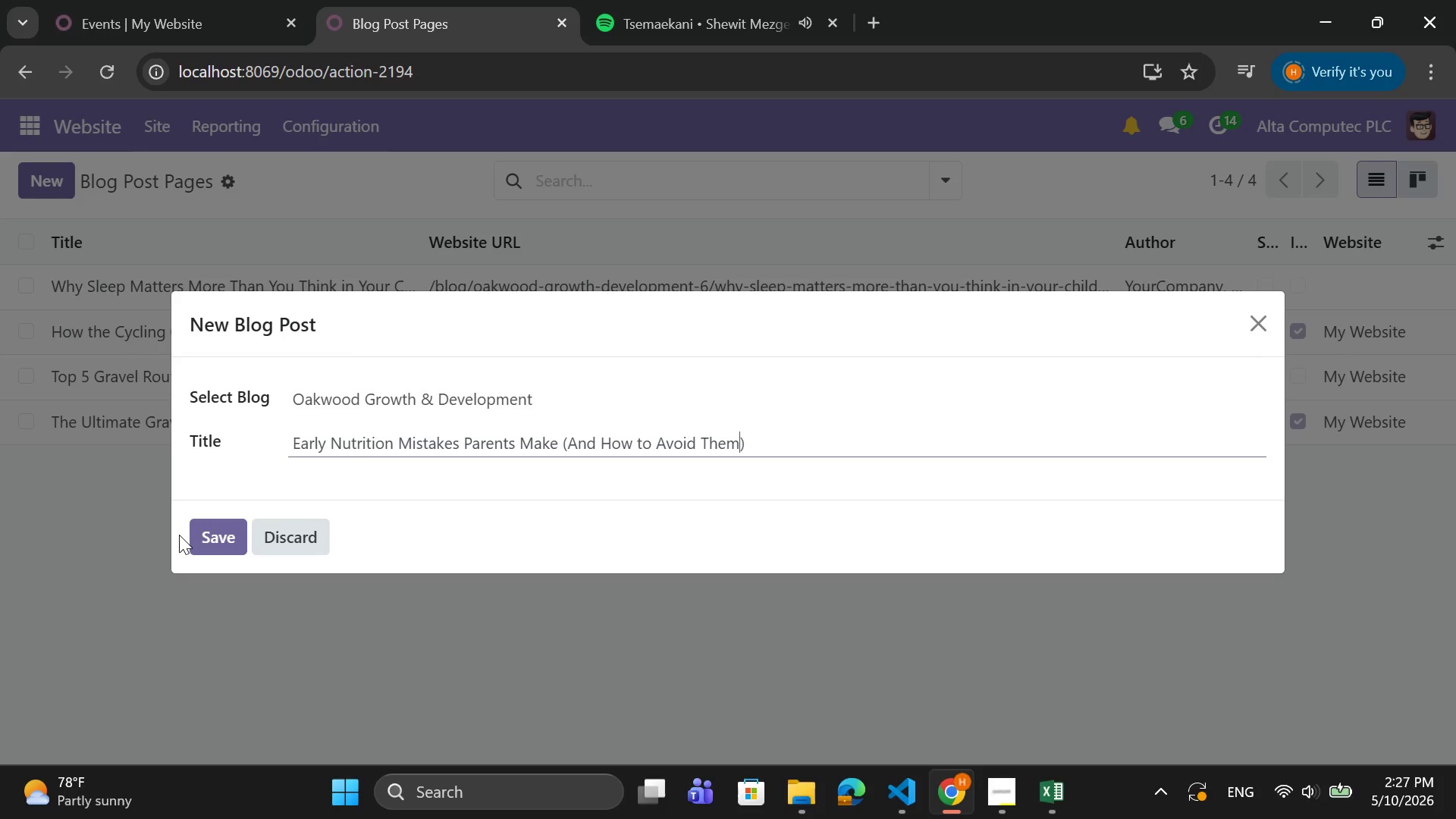 
left_click([200, 535])
 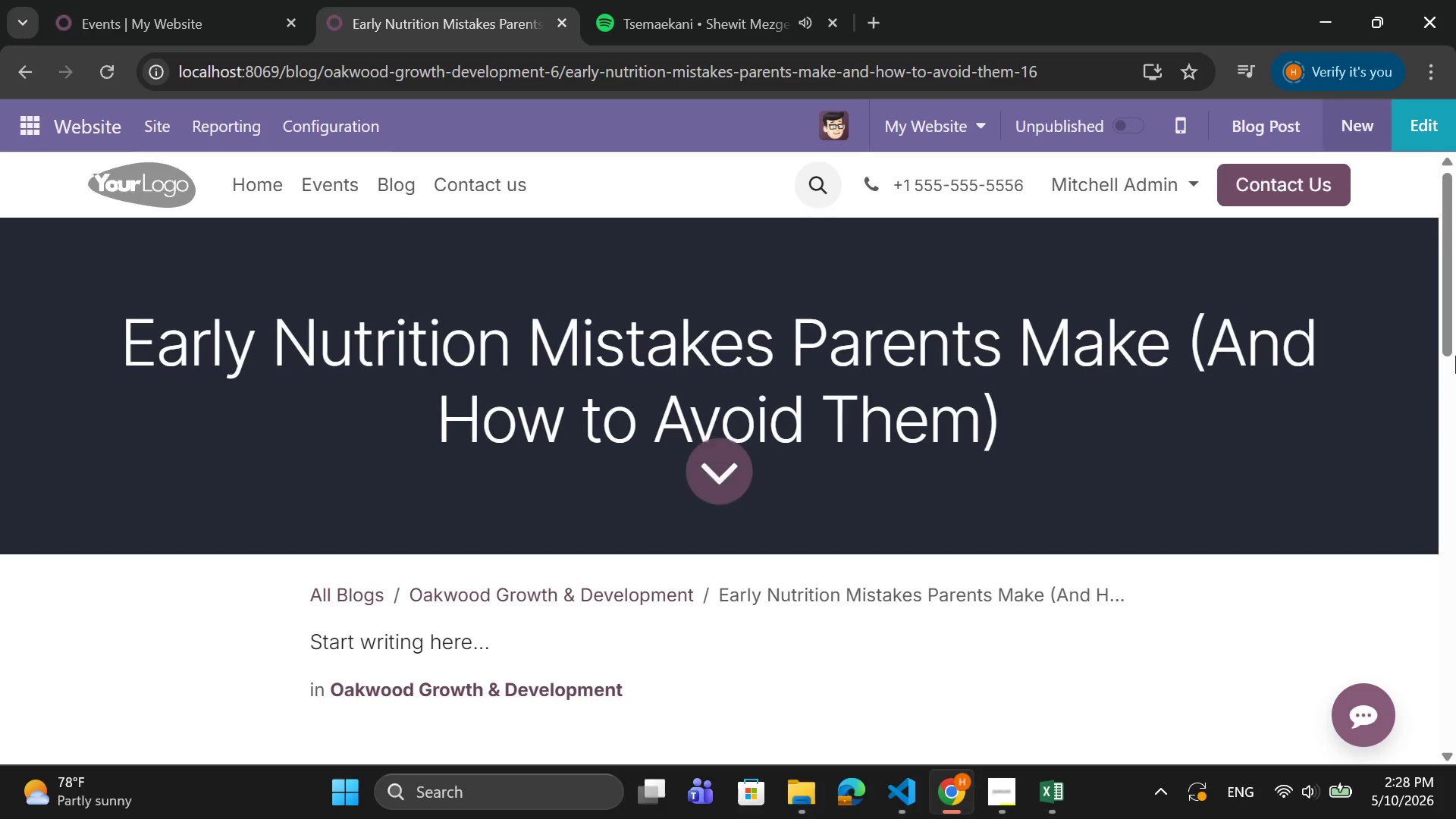 
wait(5.55)
 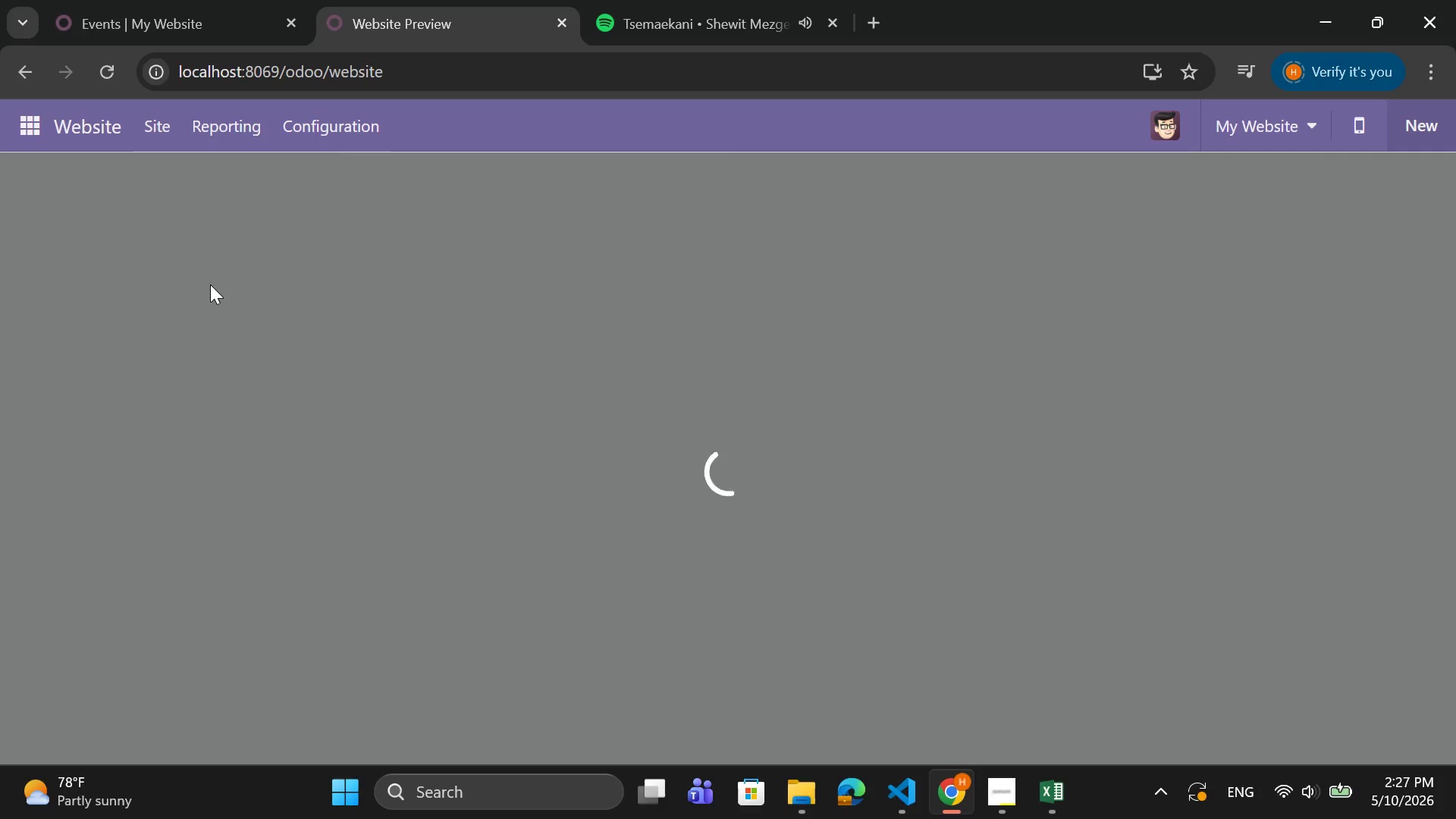 
left_click([1425, 133])
 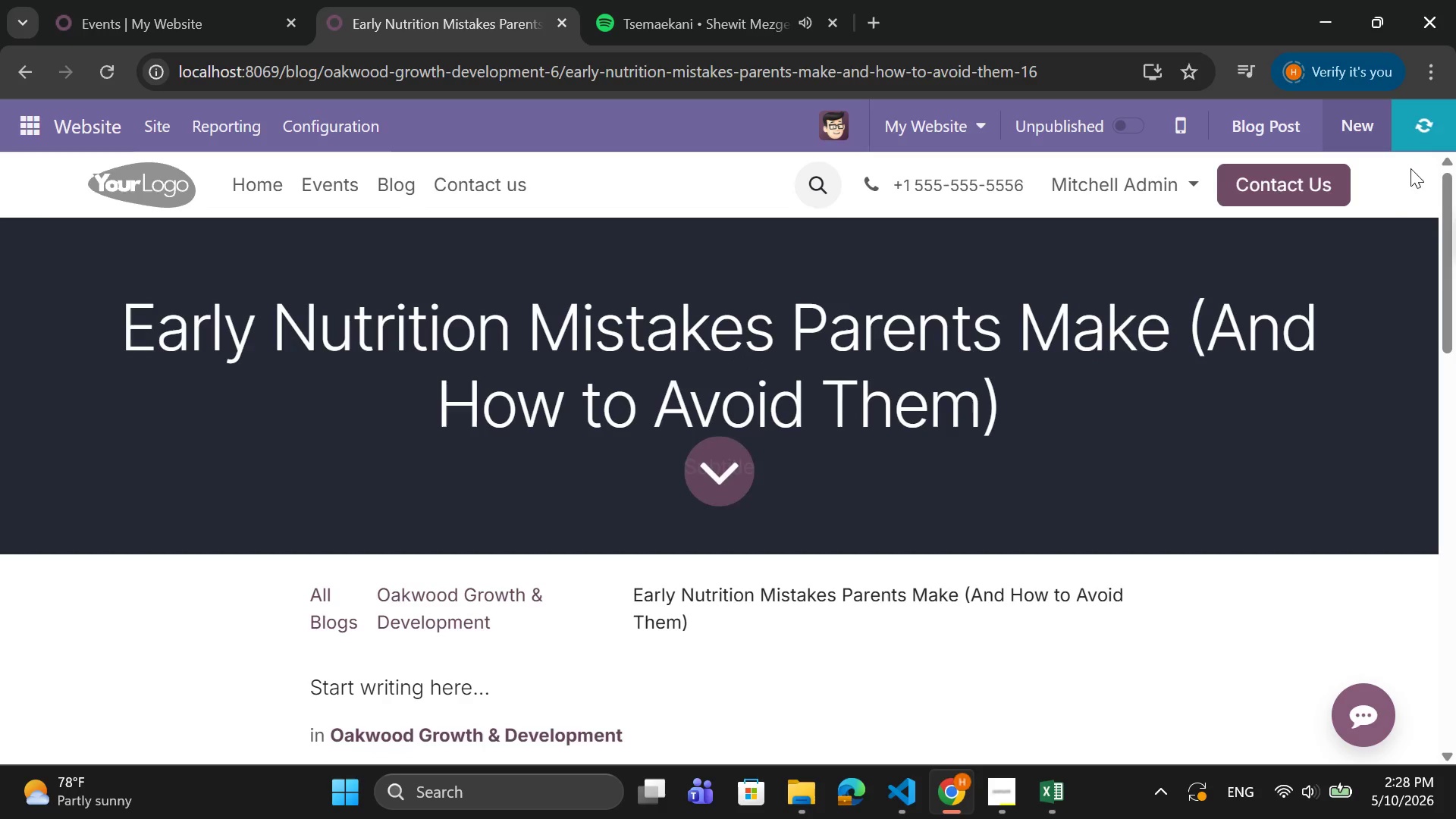 
wait(9.31)
 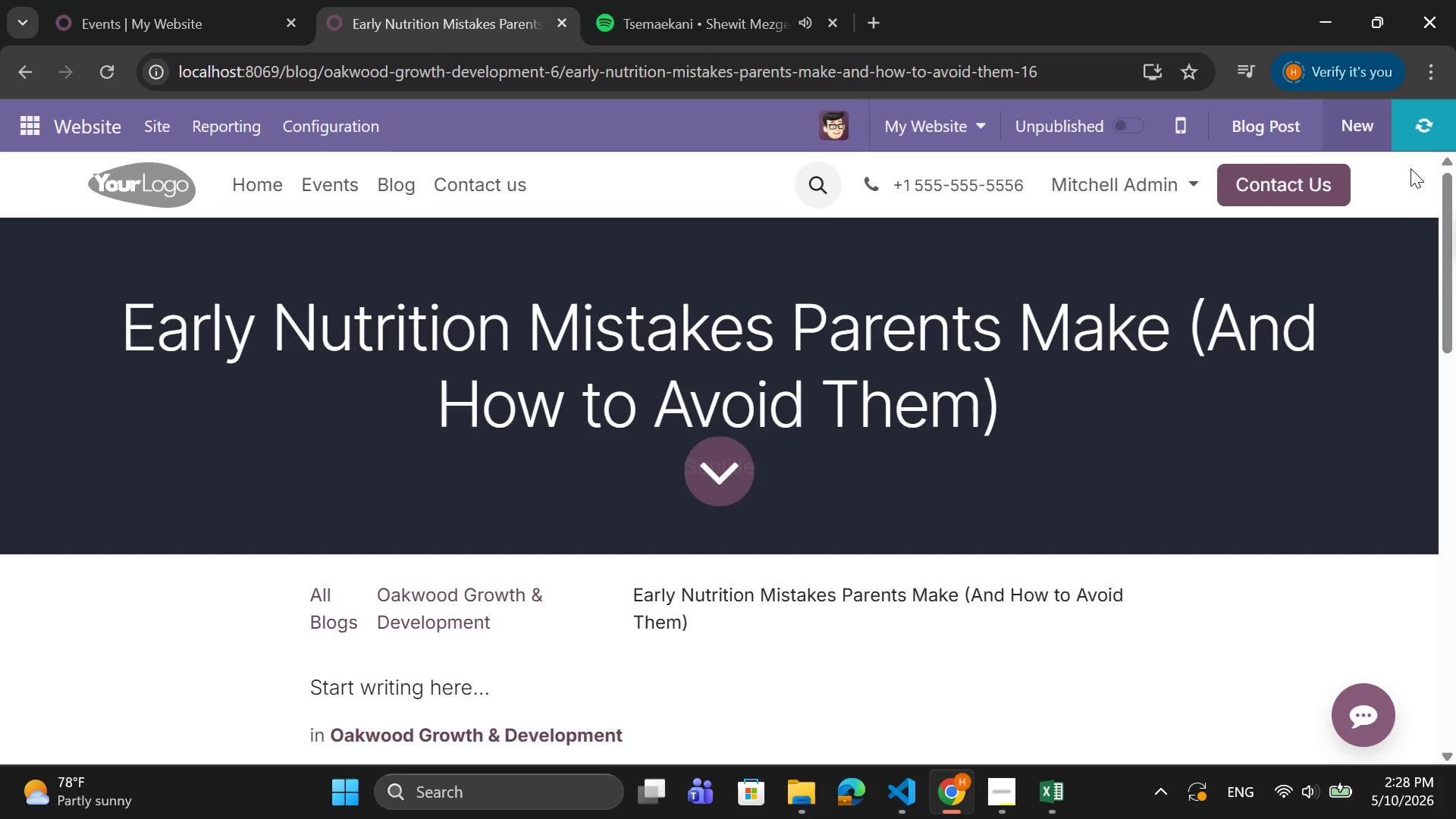 
left_click([934, 345])
 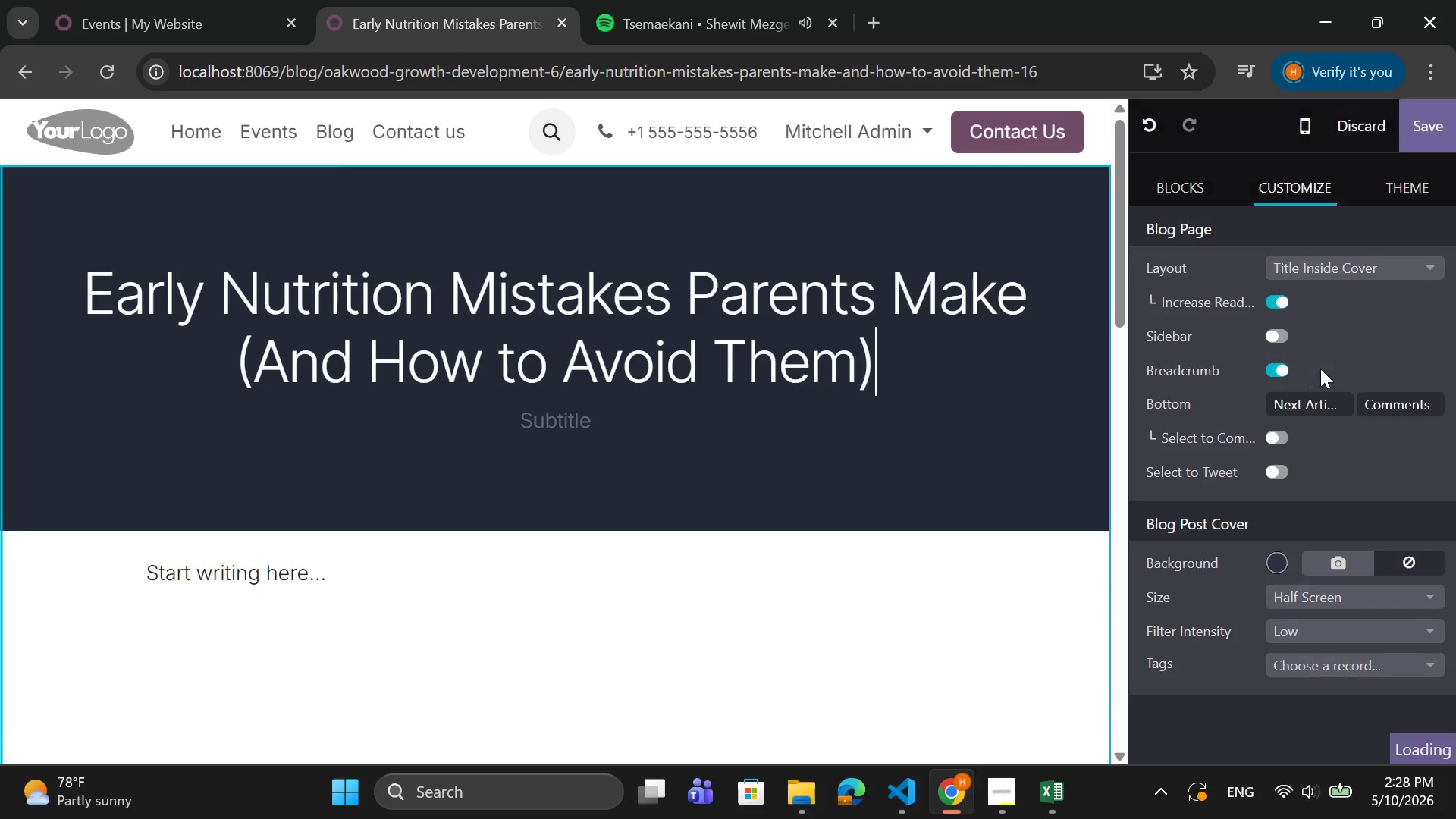 
scroll: coordinate [1294, 542], scroll_direction: down, amount: 6.0
 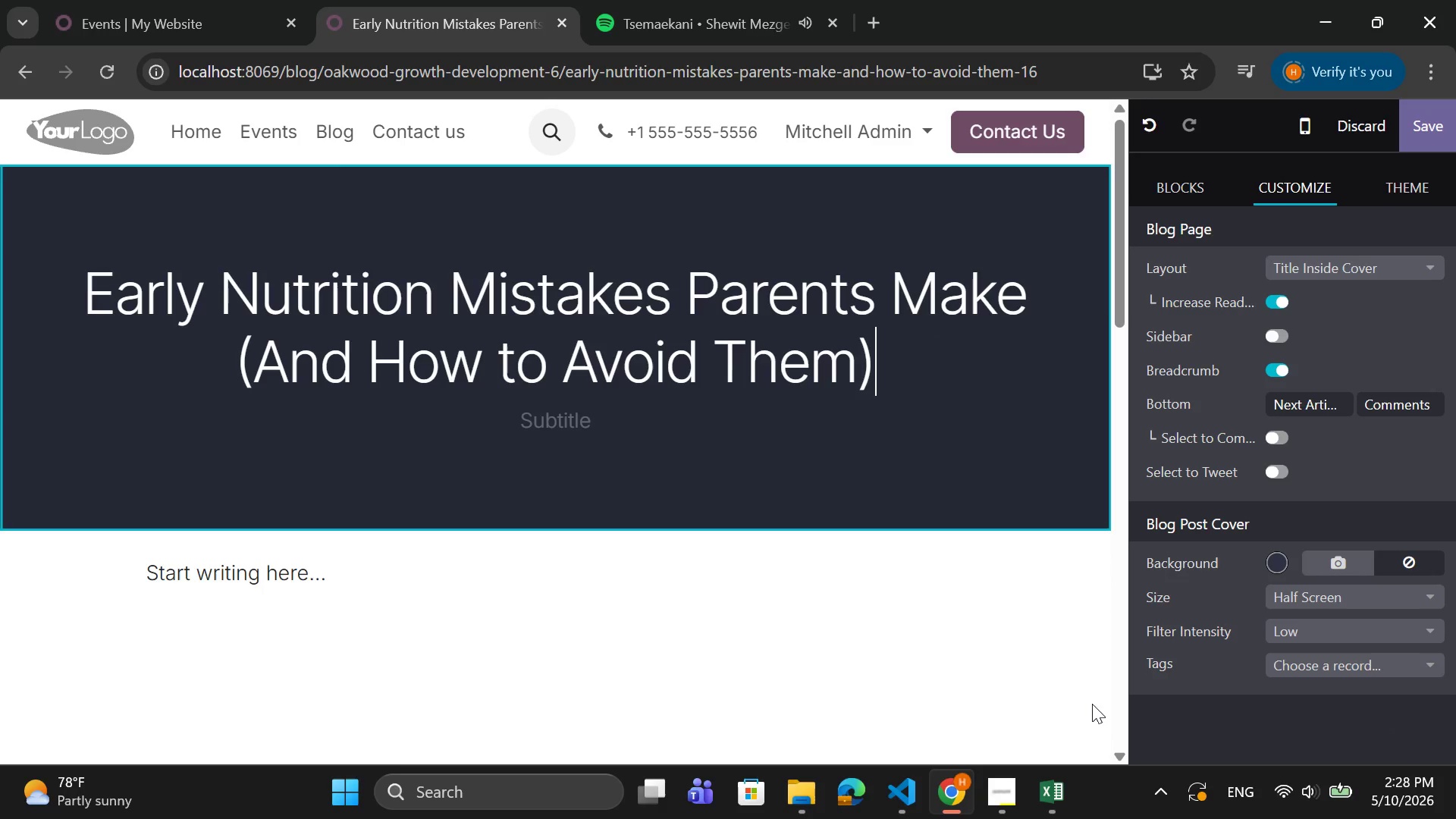 
left_click([987, 790])